 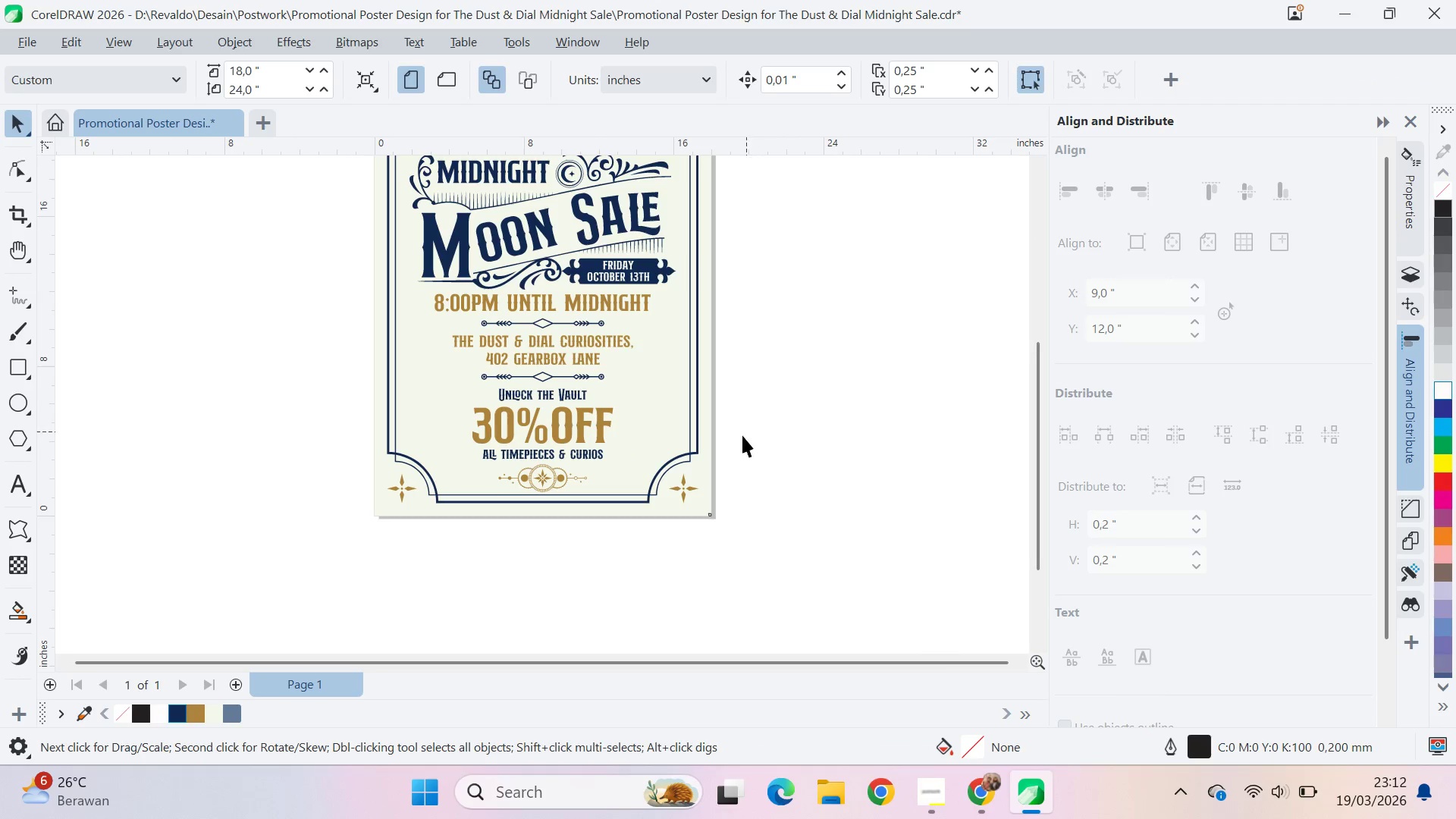 
left_click_drag(start_coordinate=[718, 342], to_coordinate=[757, 436])
 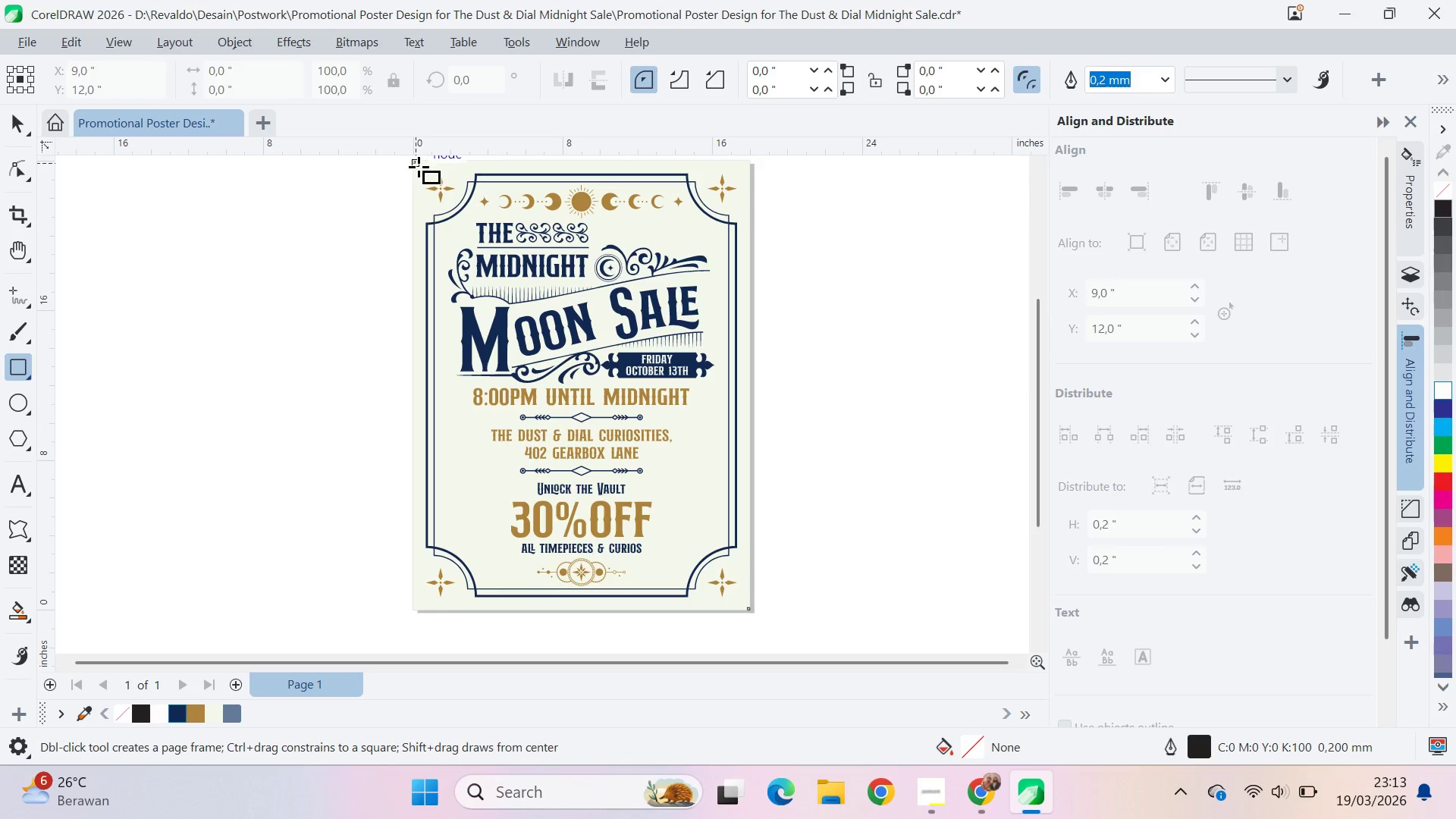 
left_click_drag(start_coordinate=[418, 168], to_coordinate=[745, 607])
 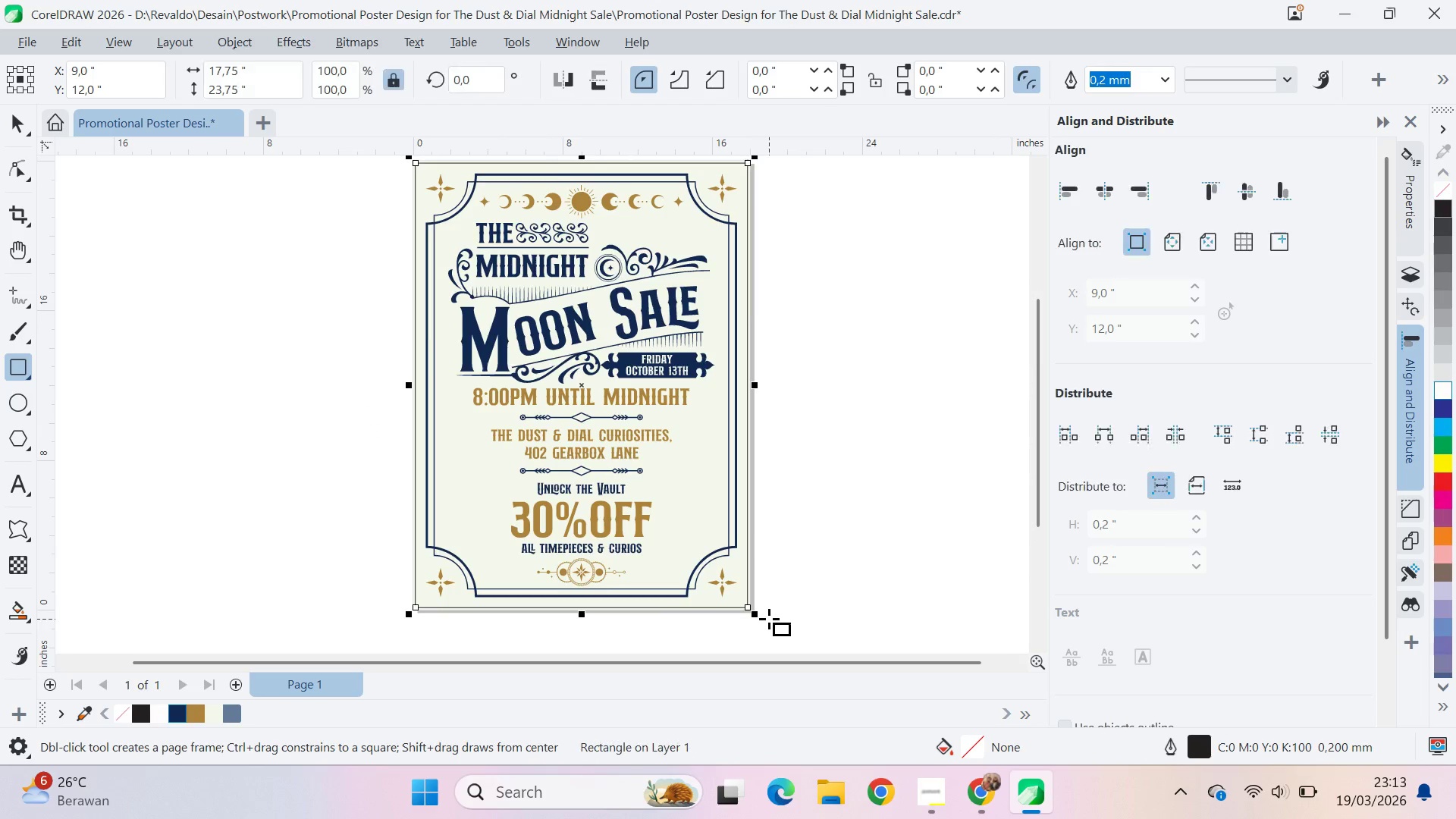 
key(Q)
 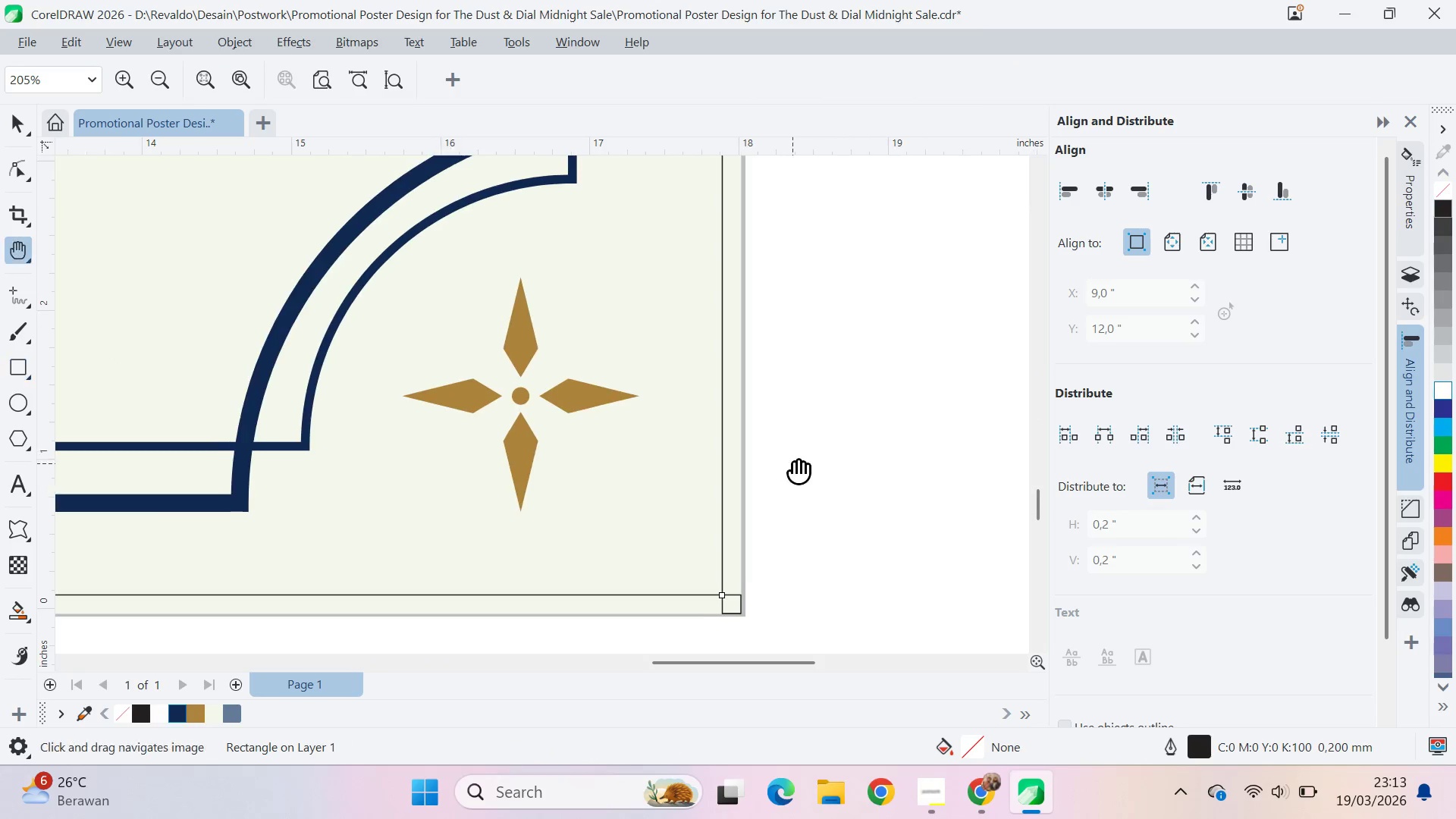 
left_click_drag(start_coordinate=[789, 457], to_coordinate=[818, 556])
 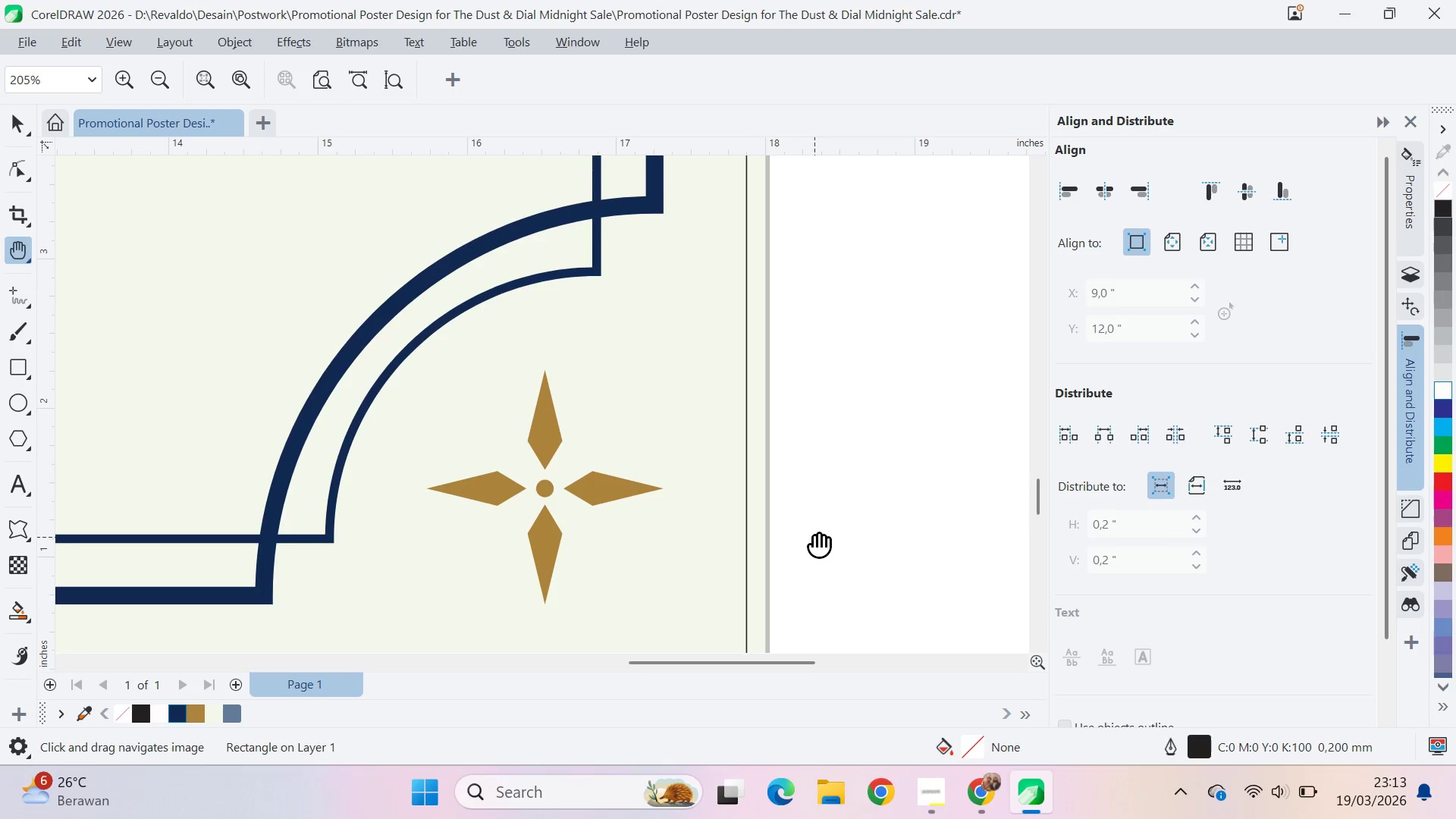 
scroll: coordinate [744, 602], scroll_direction: up, amount: 15.0
 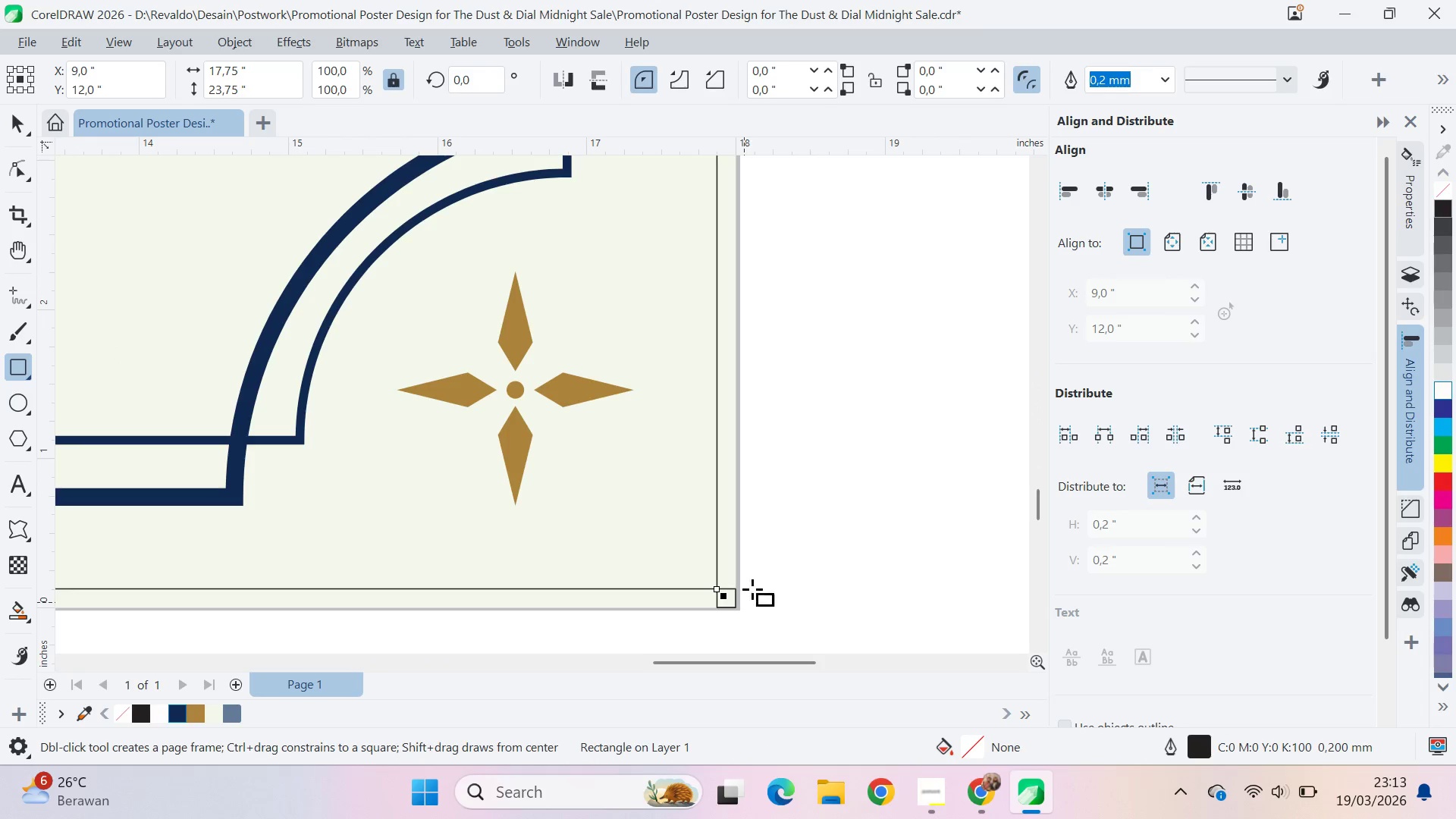 
scroll: coordinate [814, 537], scroll_direction: none, amount: 0.0
 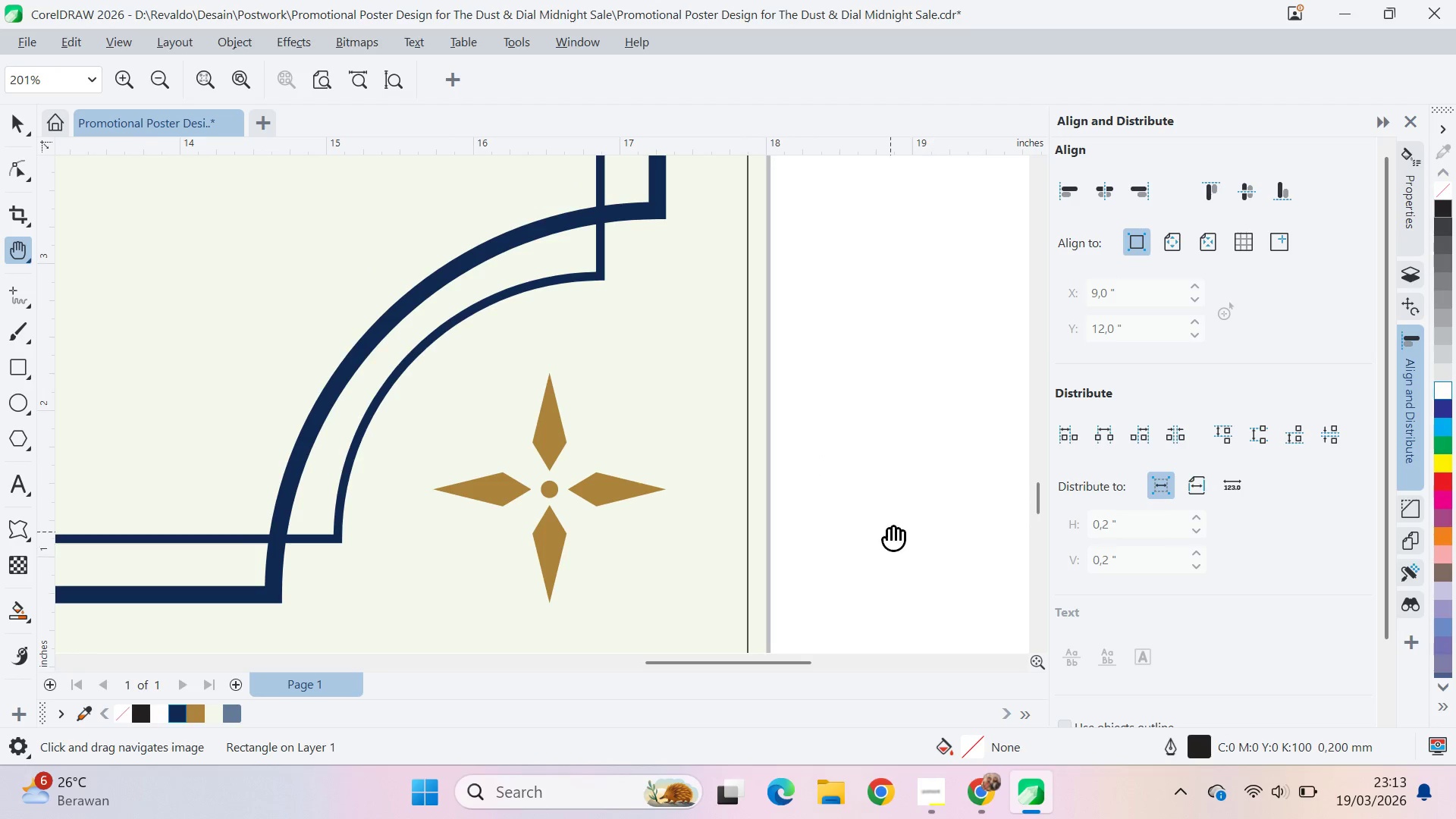 
left_click_drag(start_coordinate=[626, 302], to_coordinate=[730, 526])
 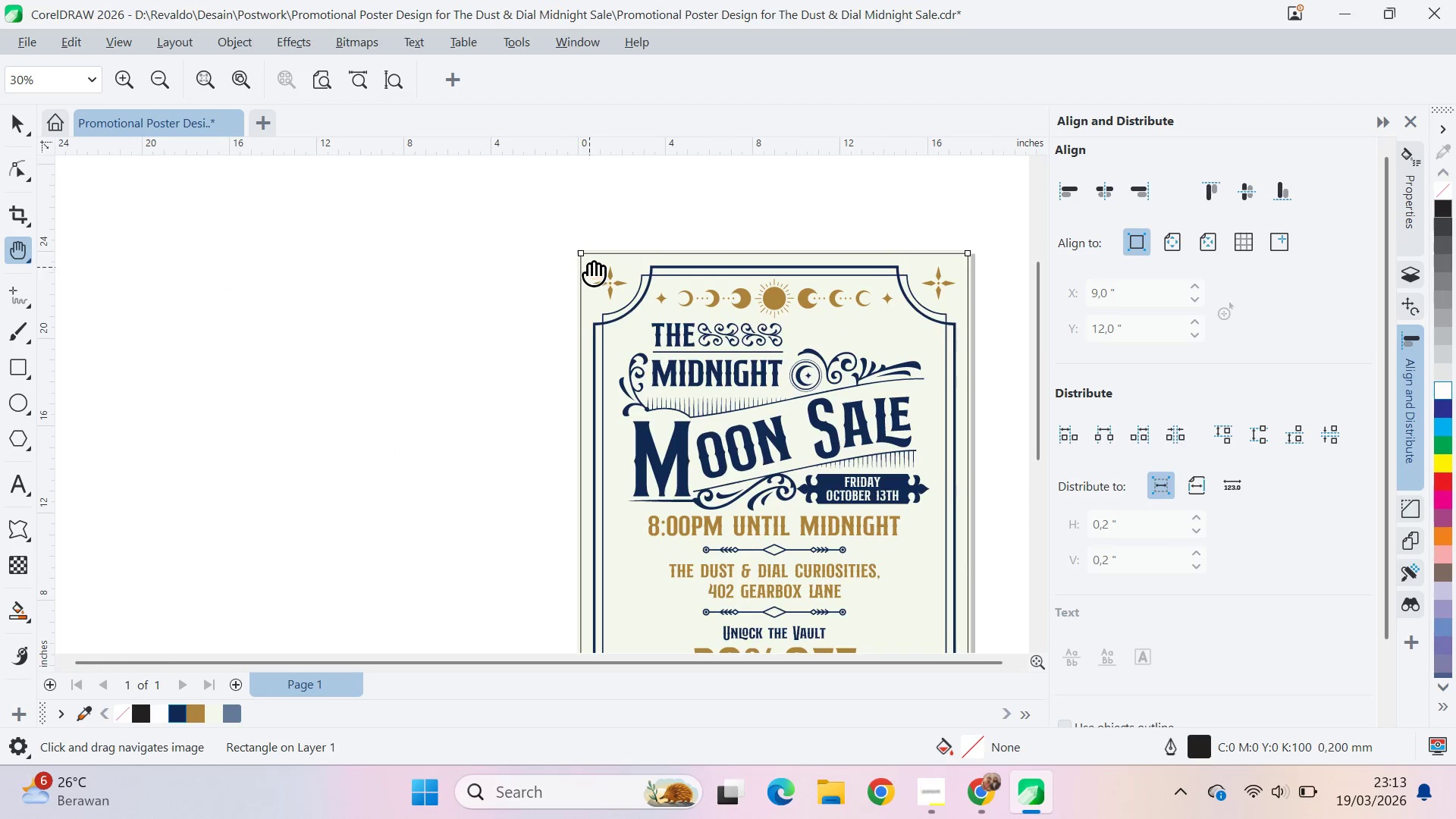 
scroll: coordinate [884, 521], scroll_direction: down, amount: 14.0
 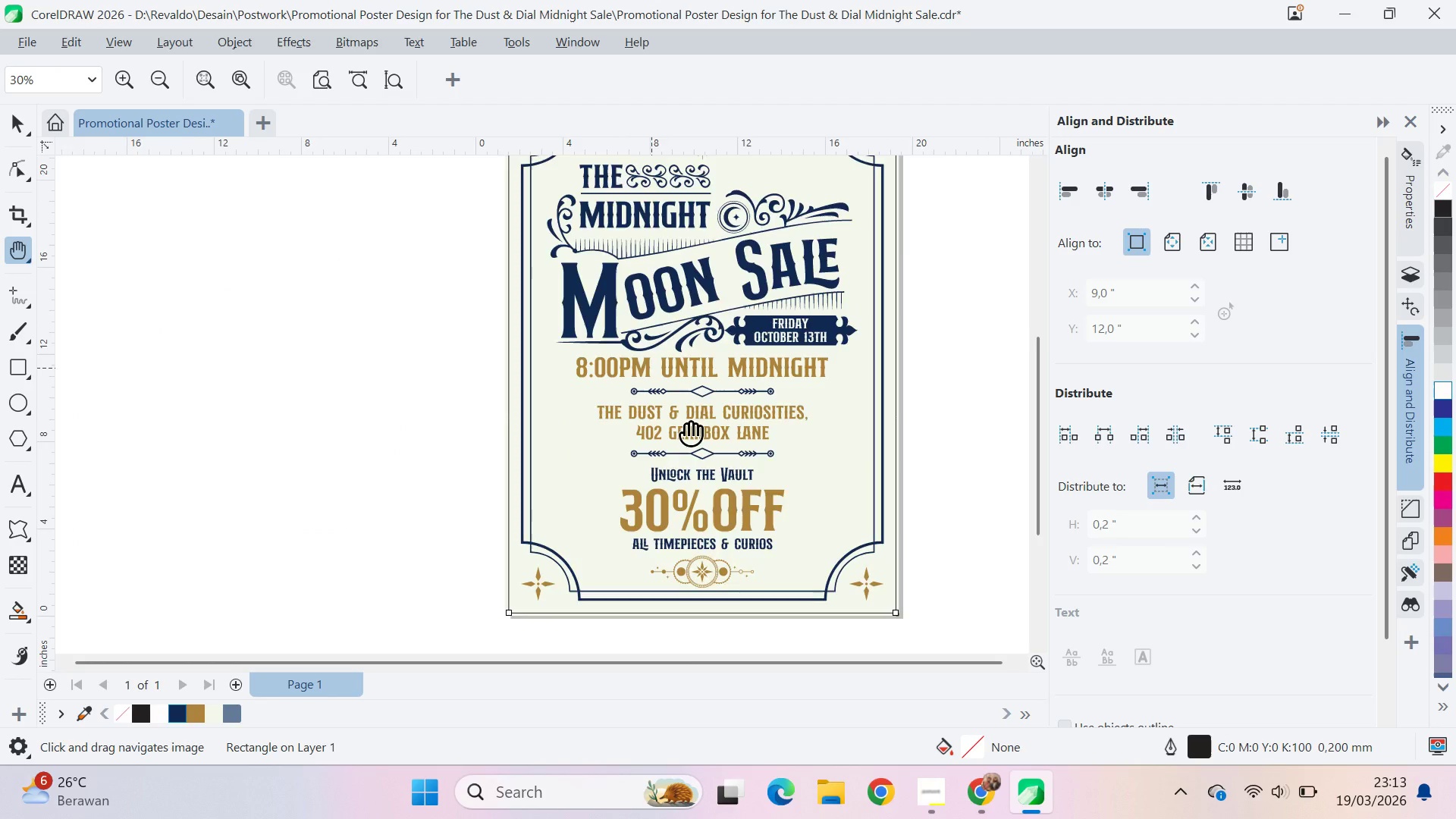 
key(Q)
 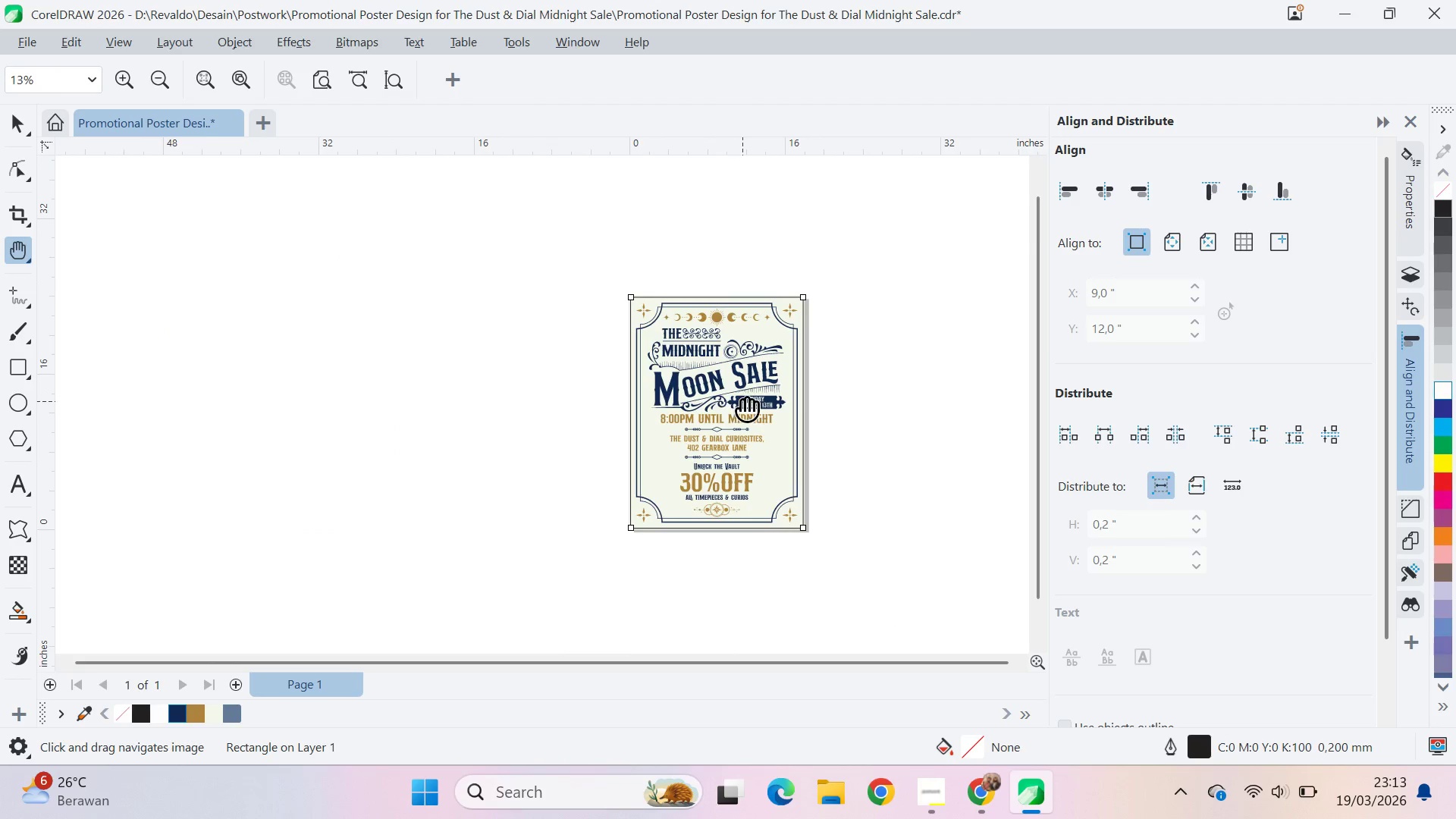 
left_click_drag(start_coordinate=[742, 401], to_coordinate=[687, 380])
 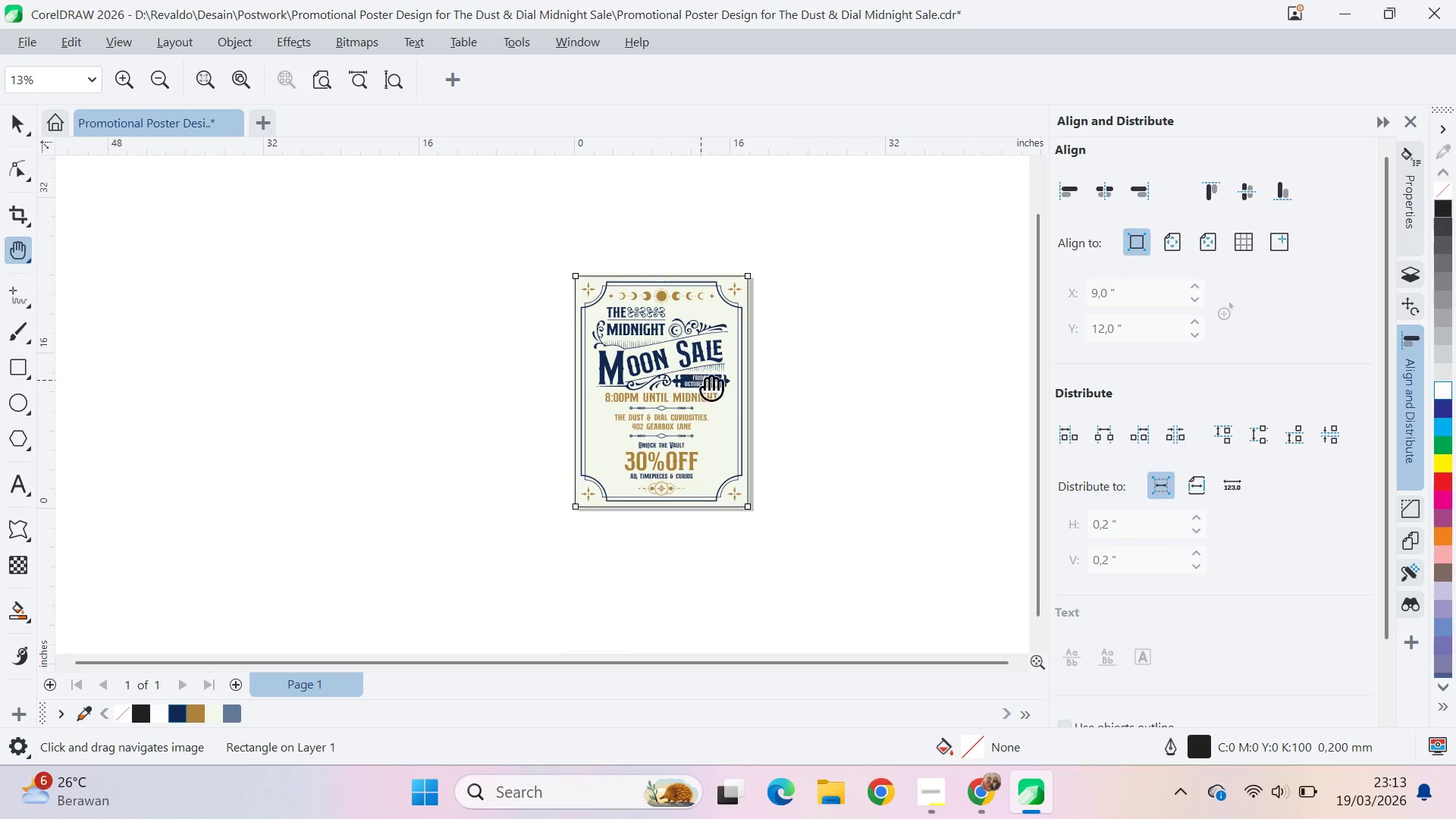 
scroll: coordinate [659, 328], scroll_direction: down, amount: 6.0
 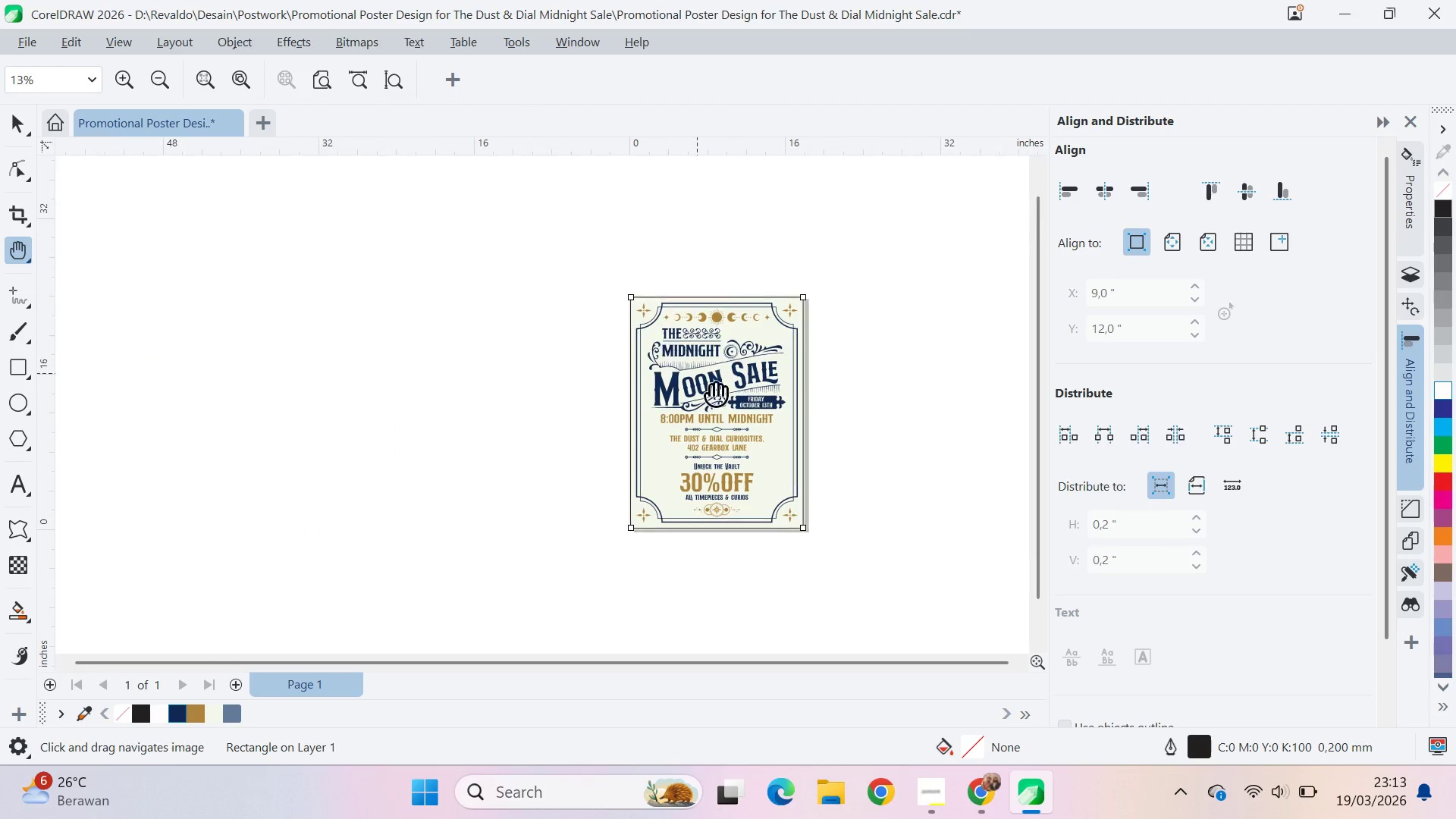 
key(V)
 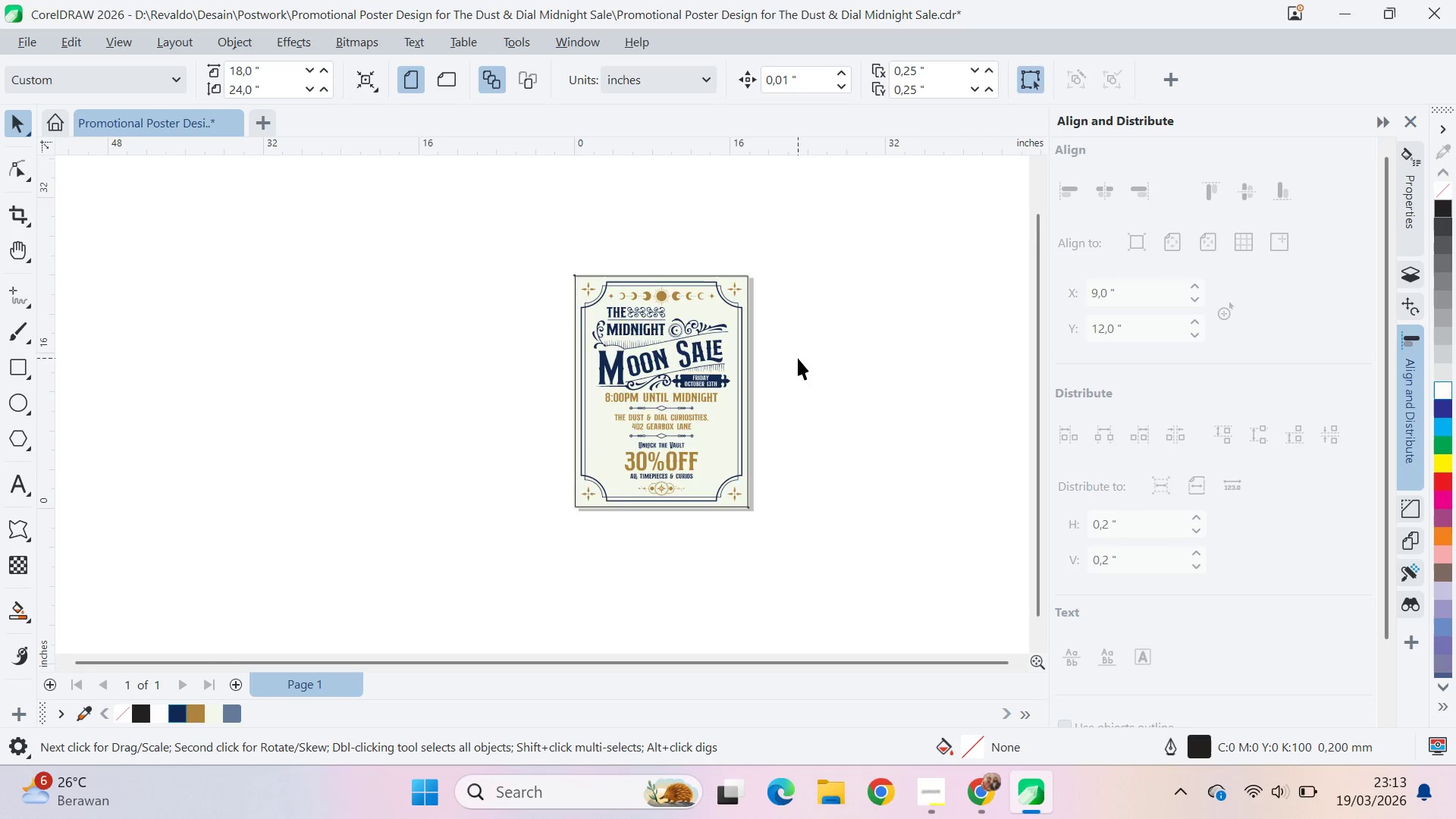 
scroll: coordinate [758, 331], scroll_direction: up, amount: 7.0
 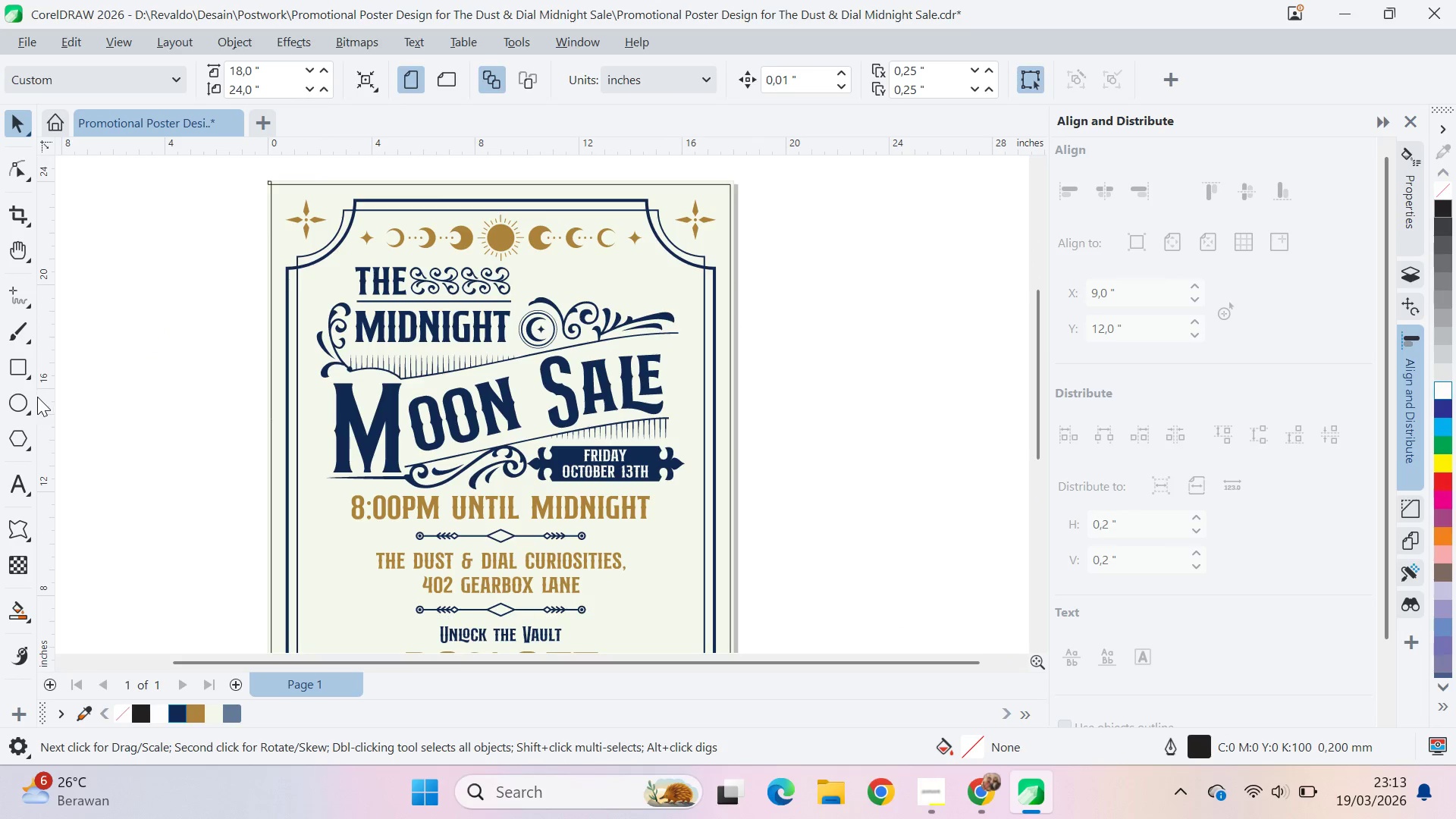 
double_click([14, 370])
 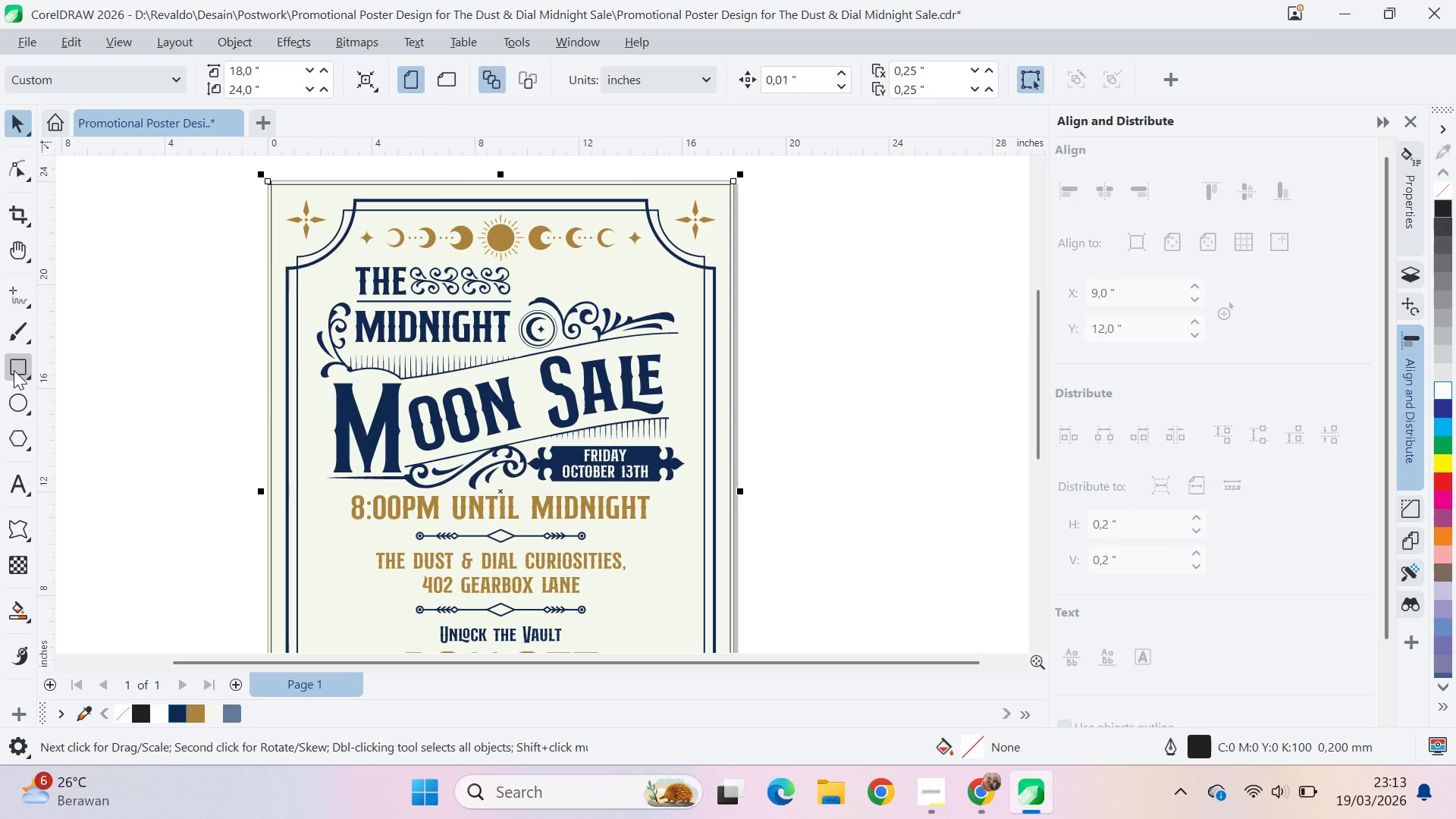 
key(V)
 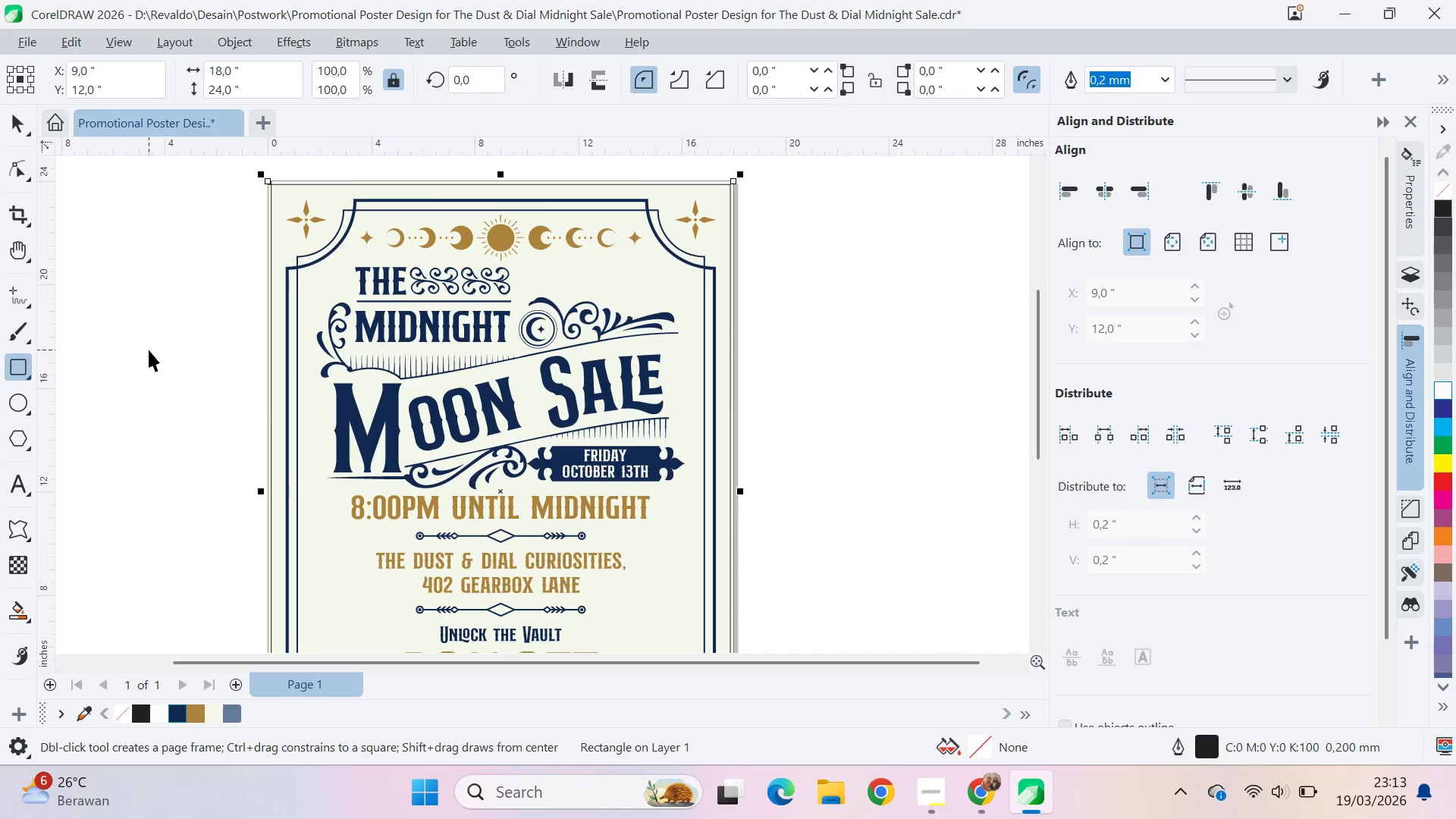 
left_click([149, 348])
 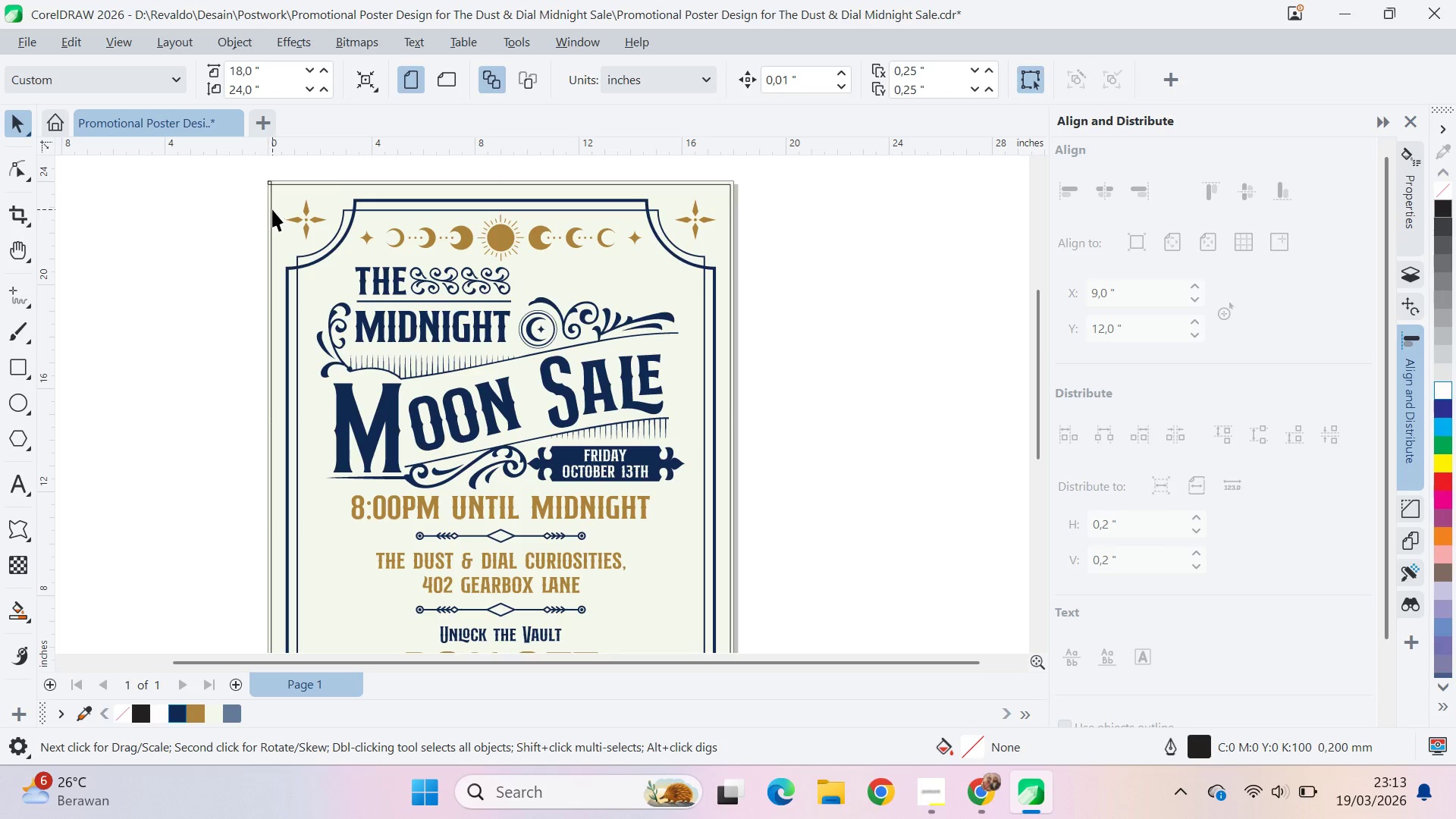 
double_click([271, 209])
 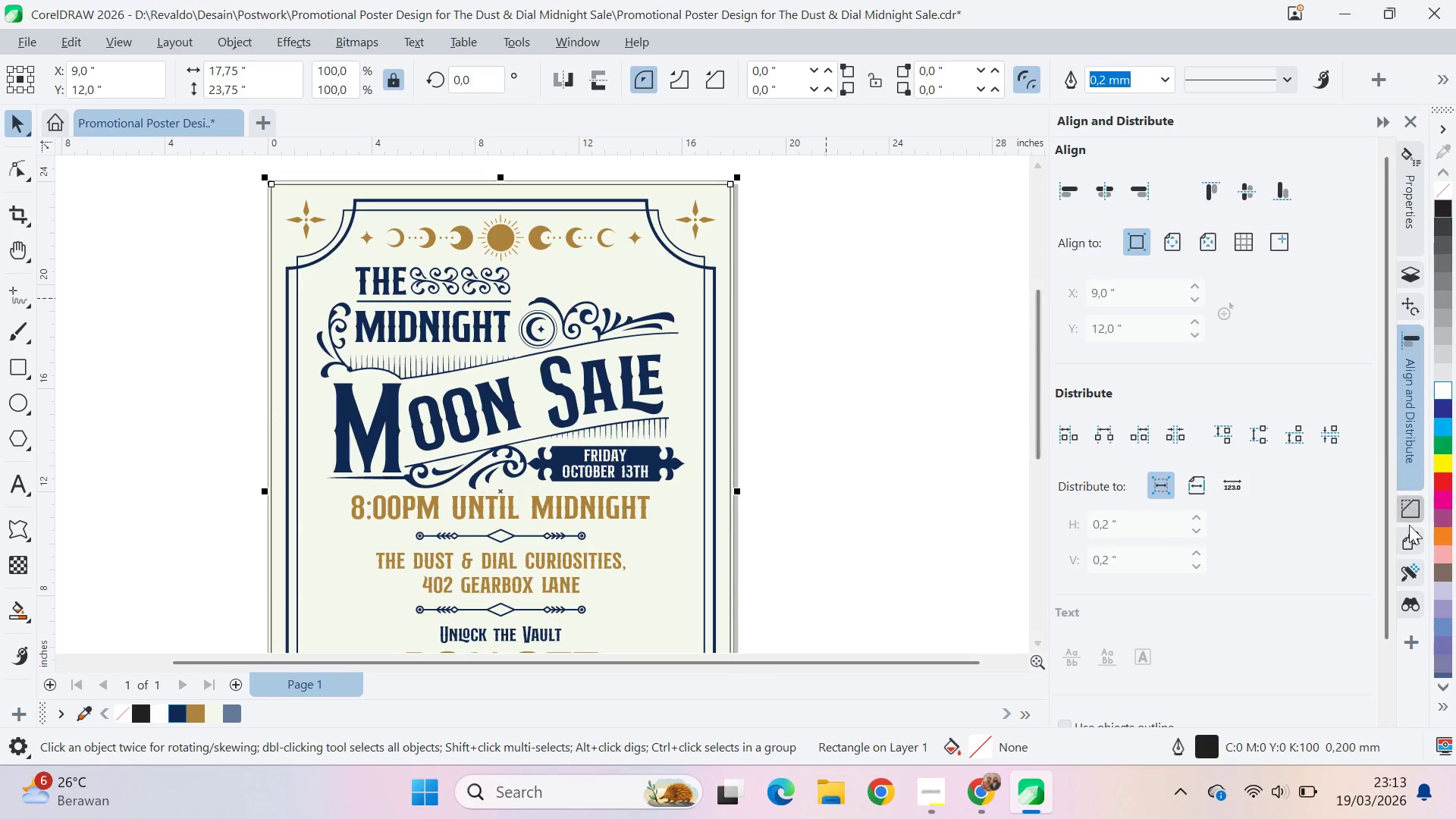 
left_click([1407, 275])
 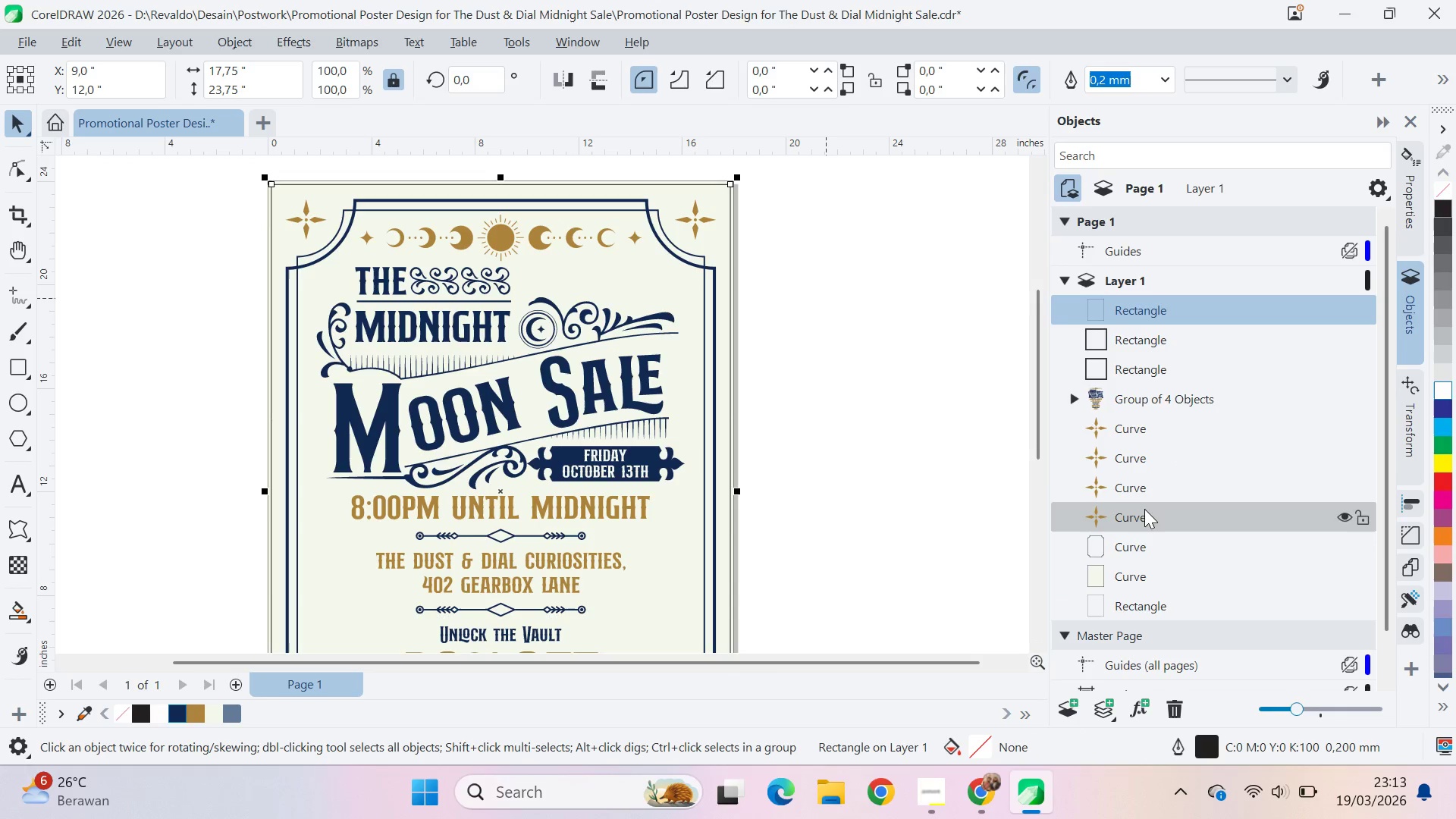 
hold_key(key=ControlLeft, duration=0.41)
left_click([1163, 603])
 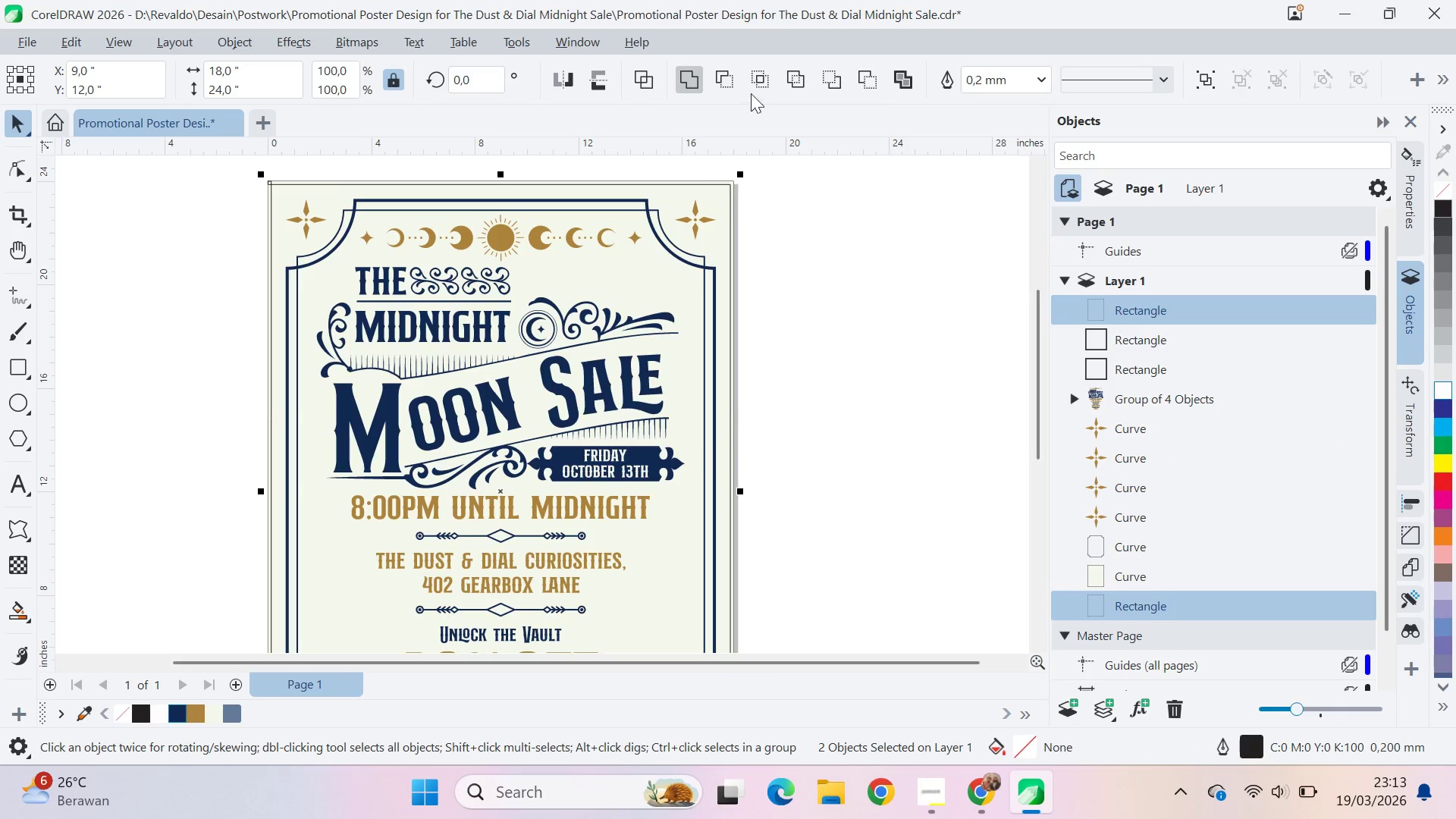 
left_click([729, 84])
 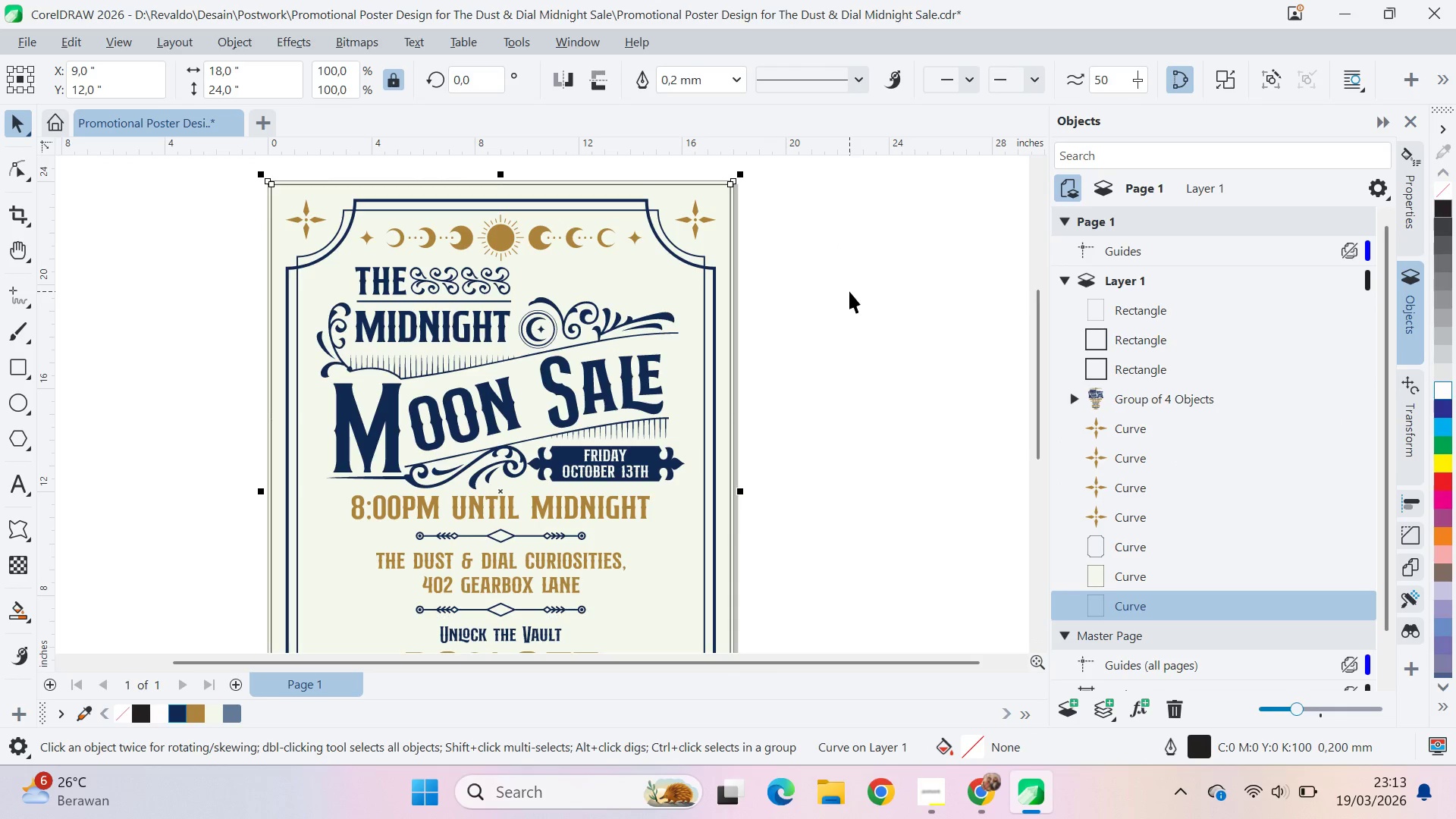 
left_click([849, 291])
 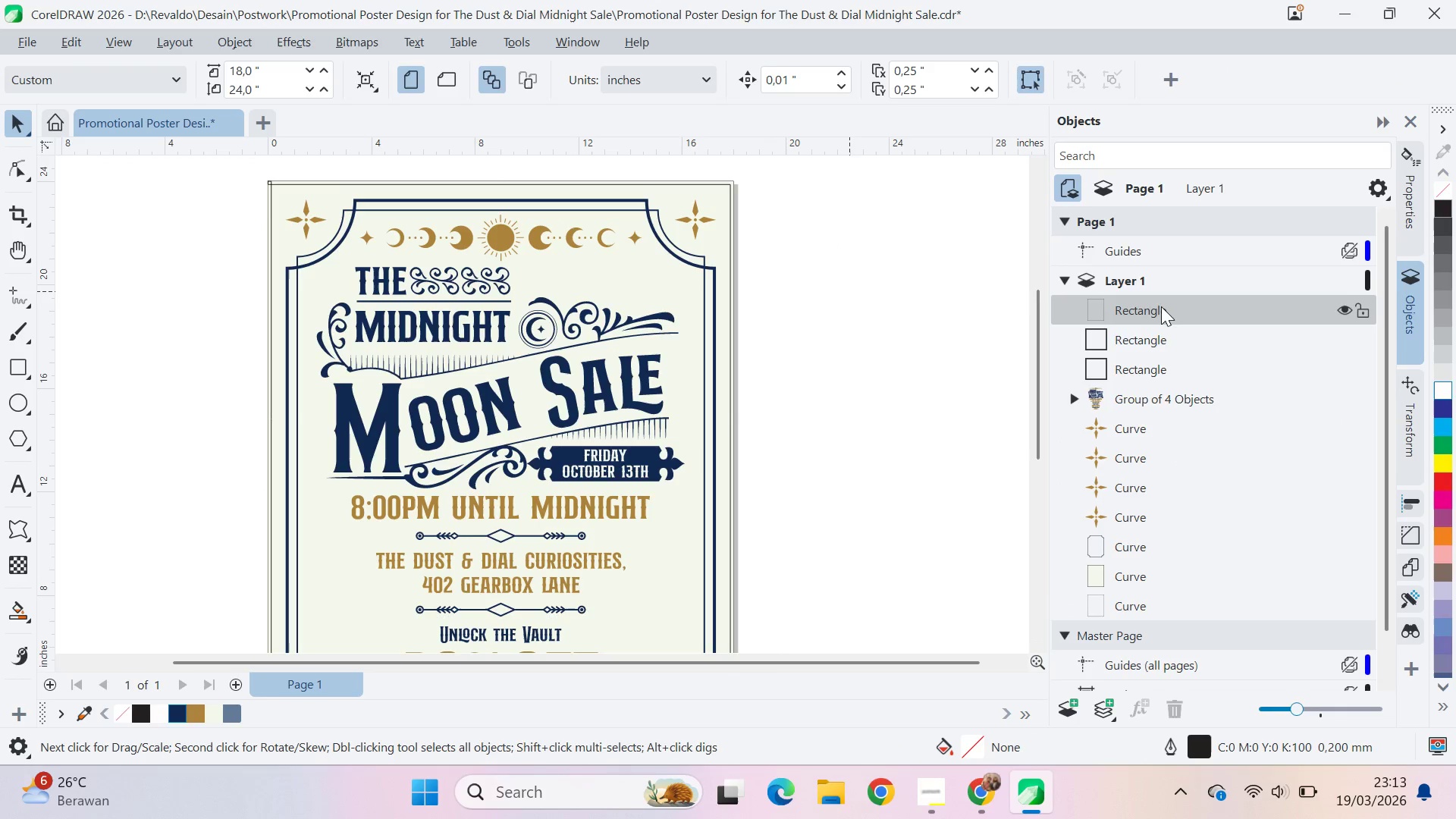 
left_click([1161, 306])
 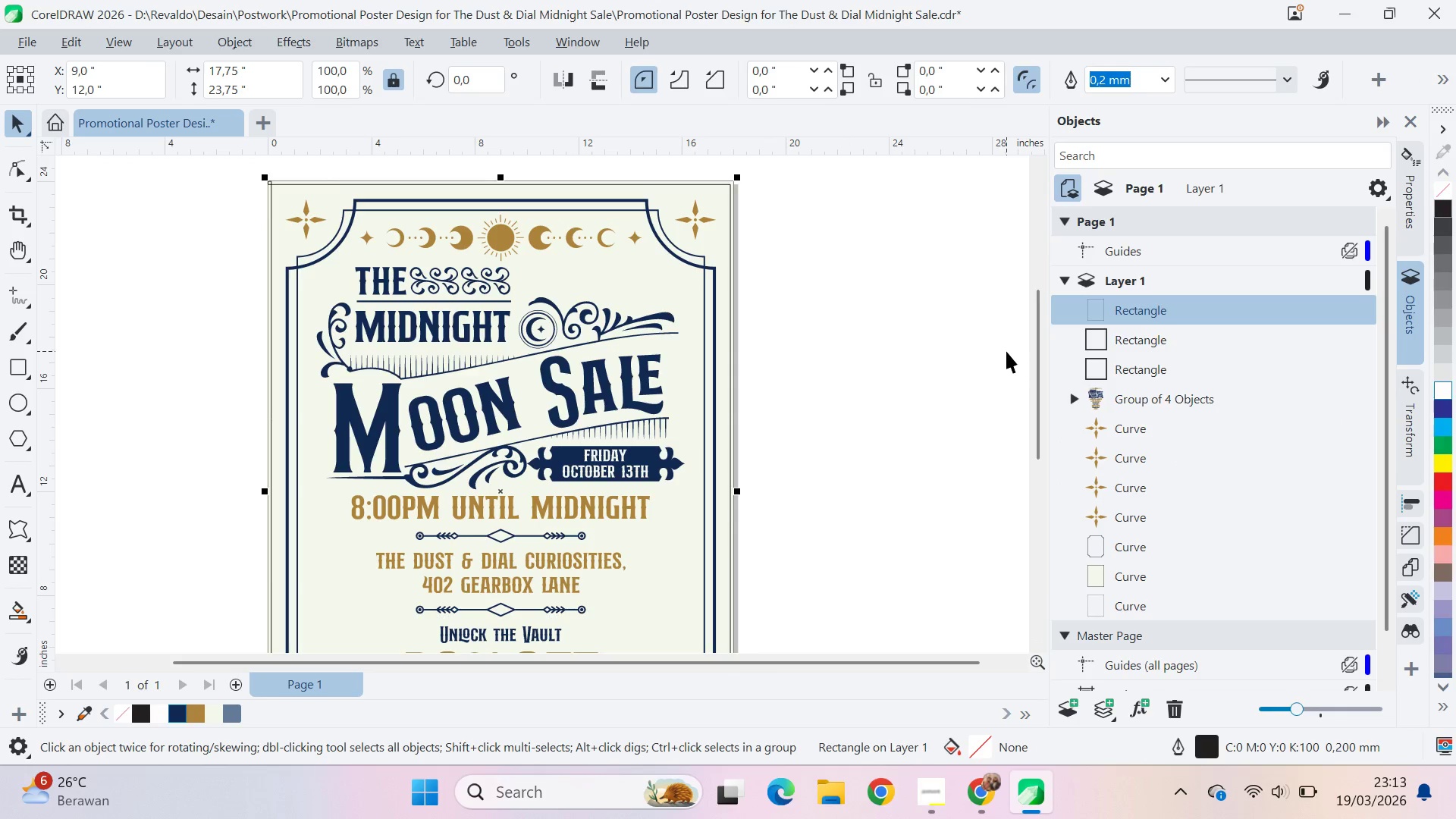 
key(Delete)
 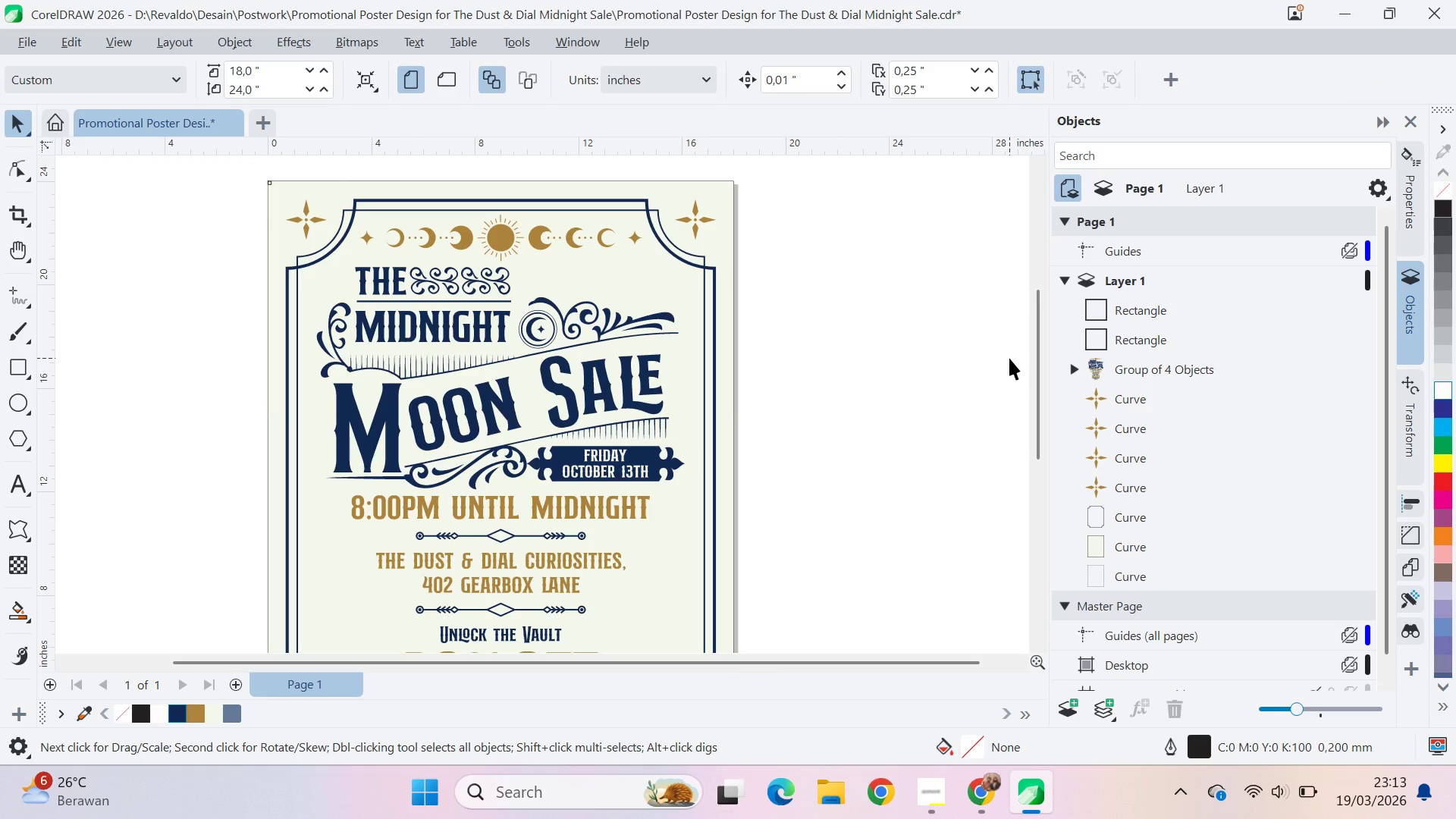 
key(Control+Z)
 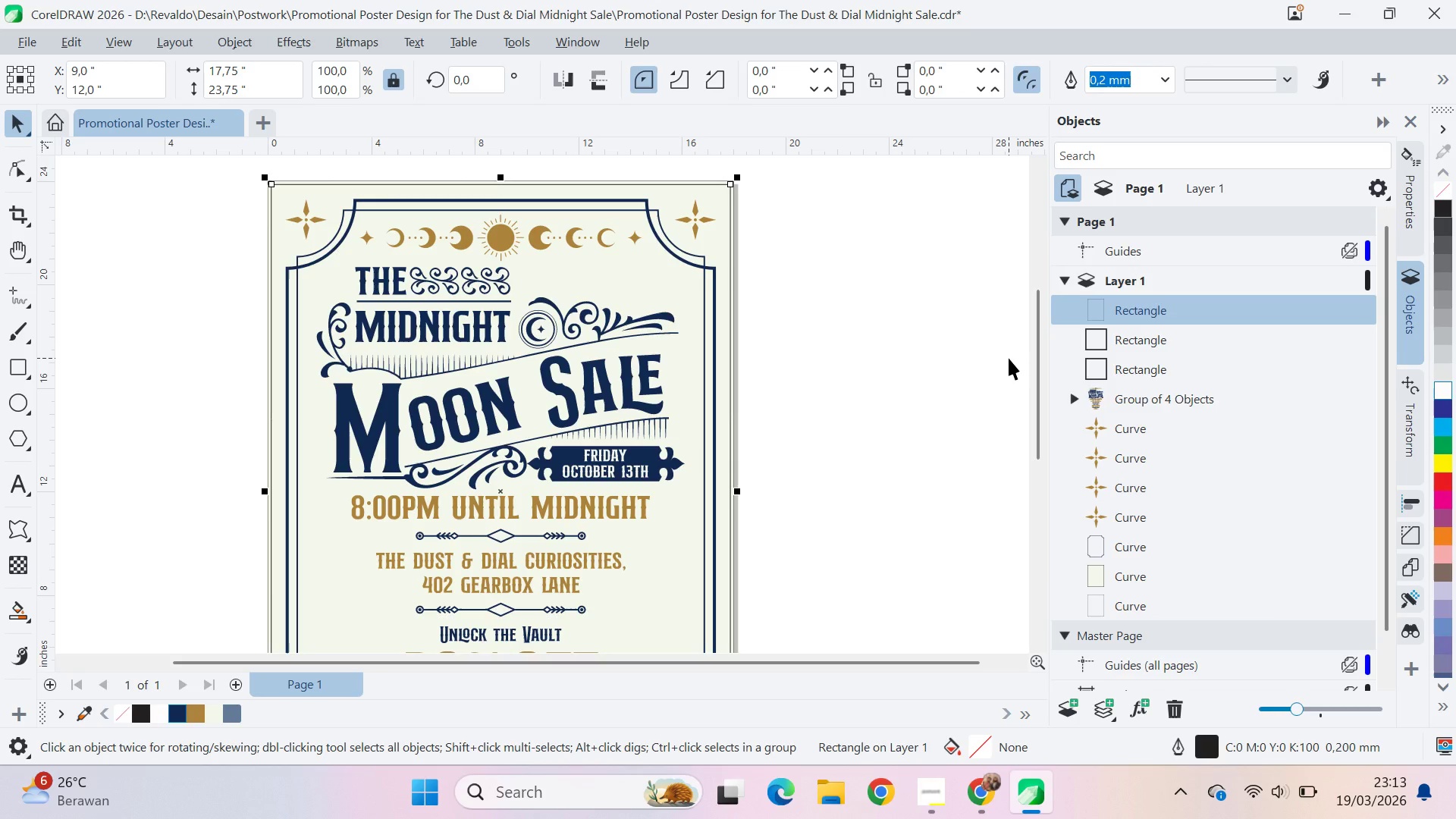 
key(Control+Shift+Z)
 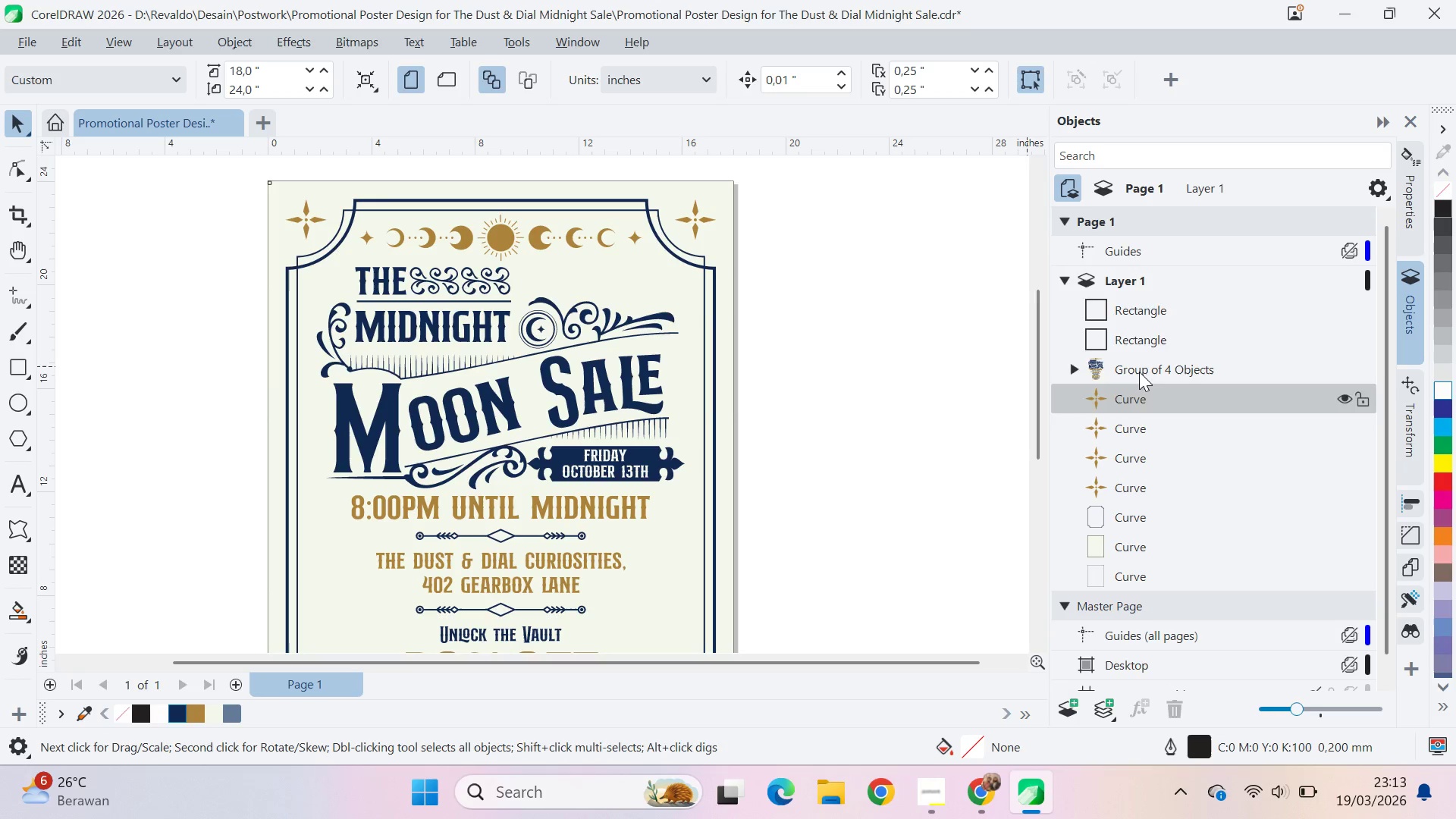 
left_click([1141, 322])
 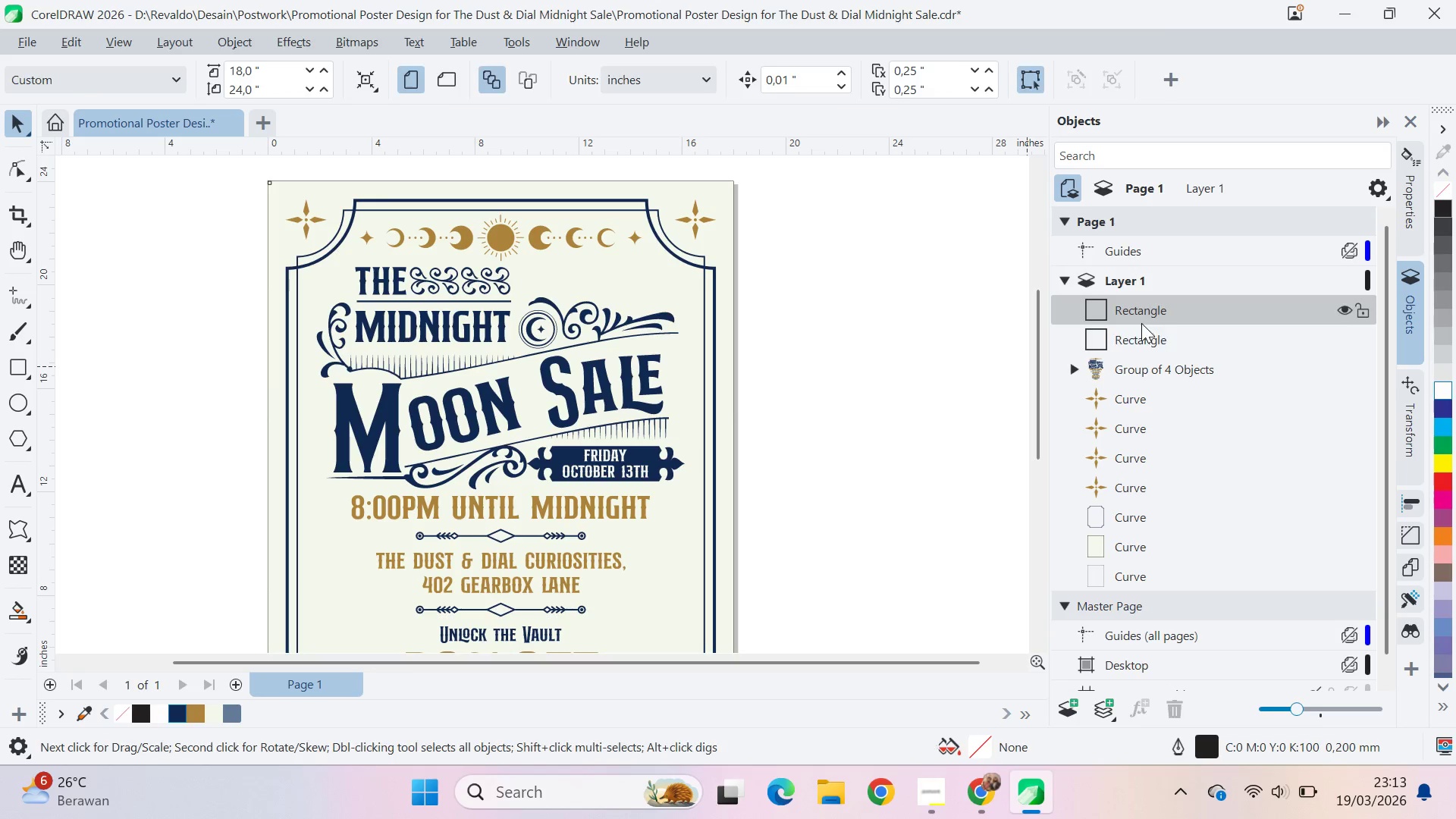 
hold_key(key=ShiftLeft, duration=0.36)
 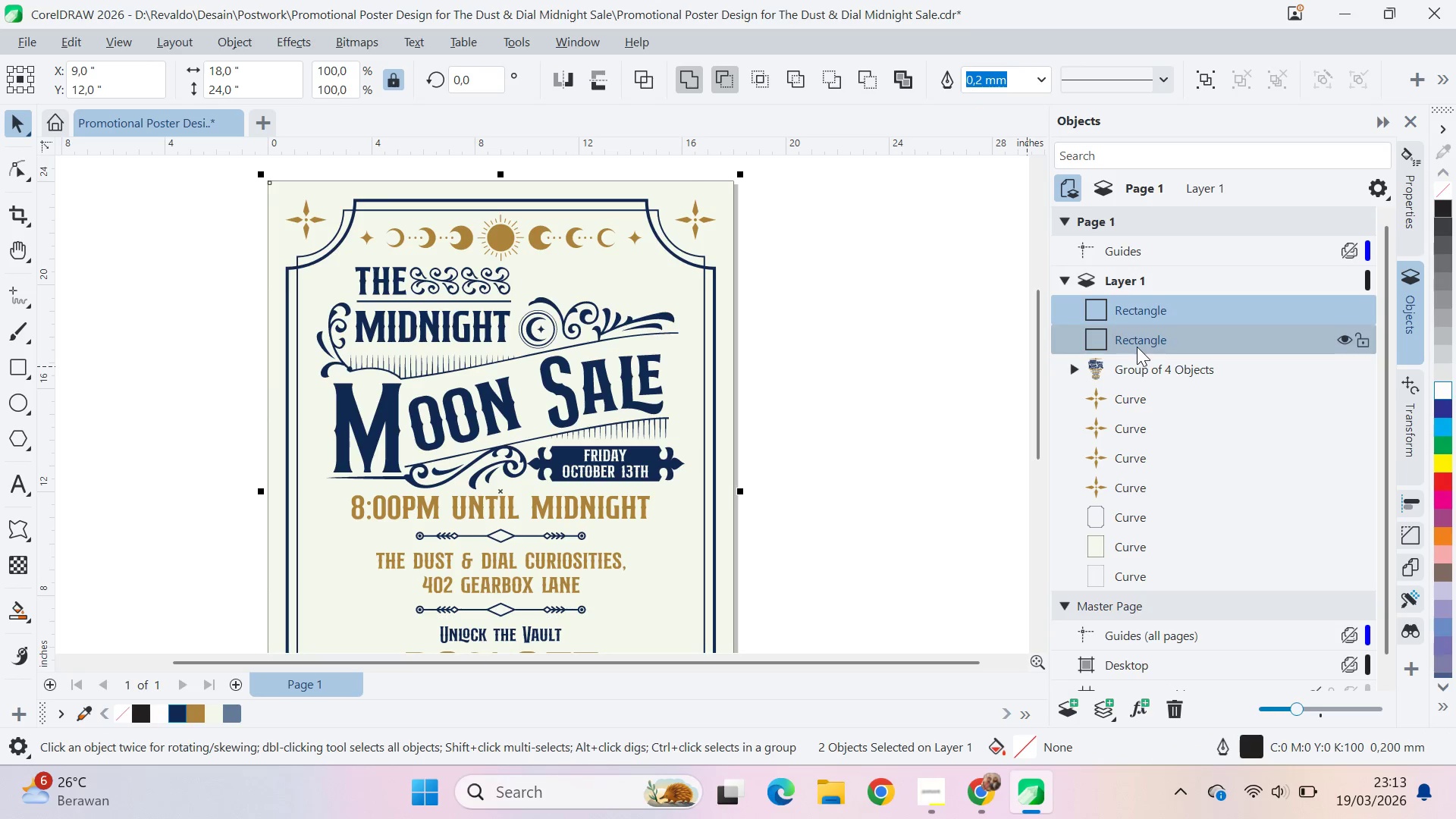 
key(Delete)
 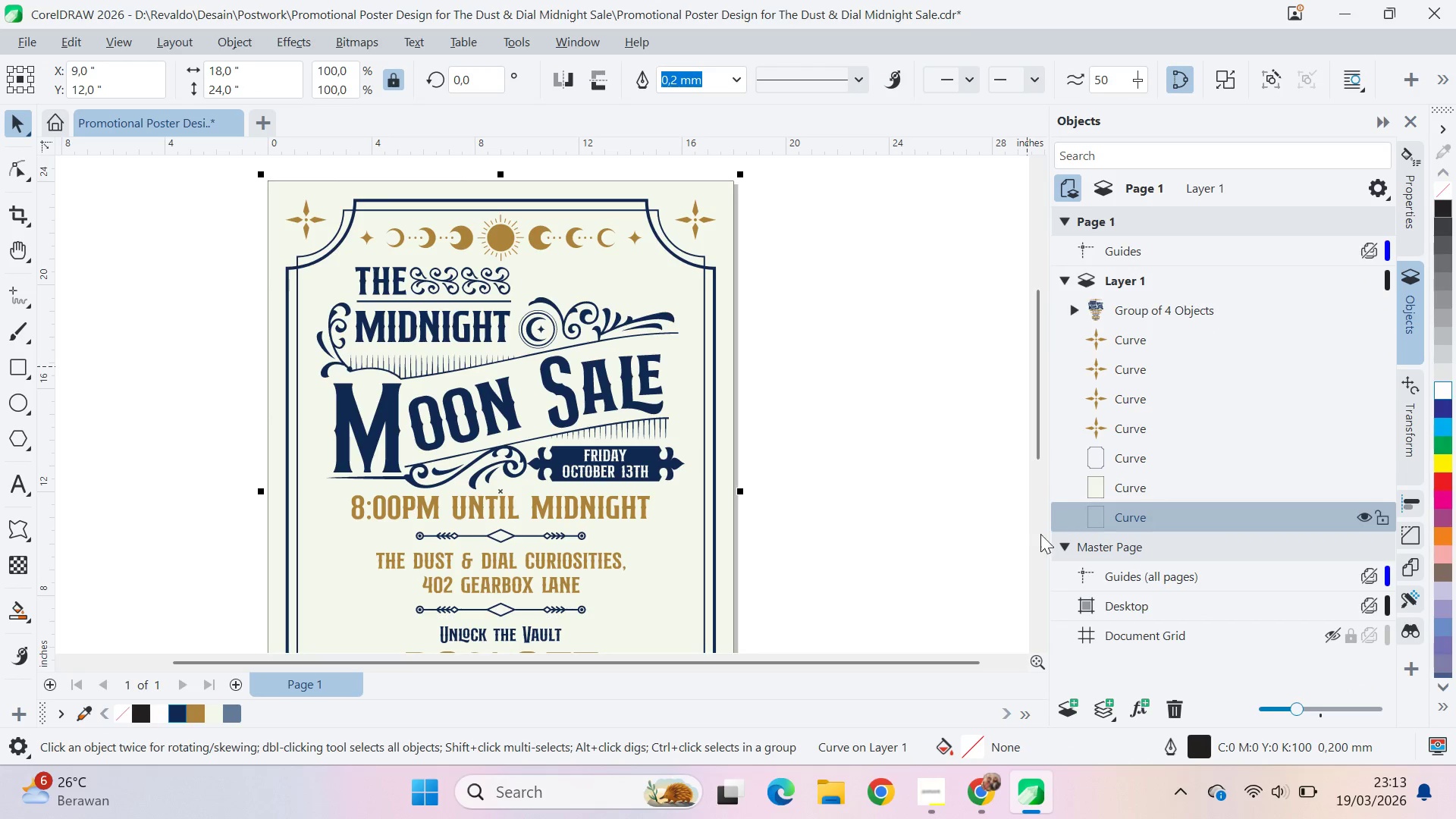 
key(Control+Shift+ControlLeft)
 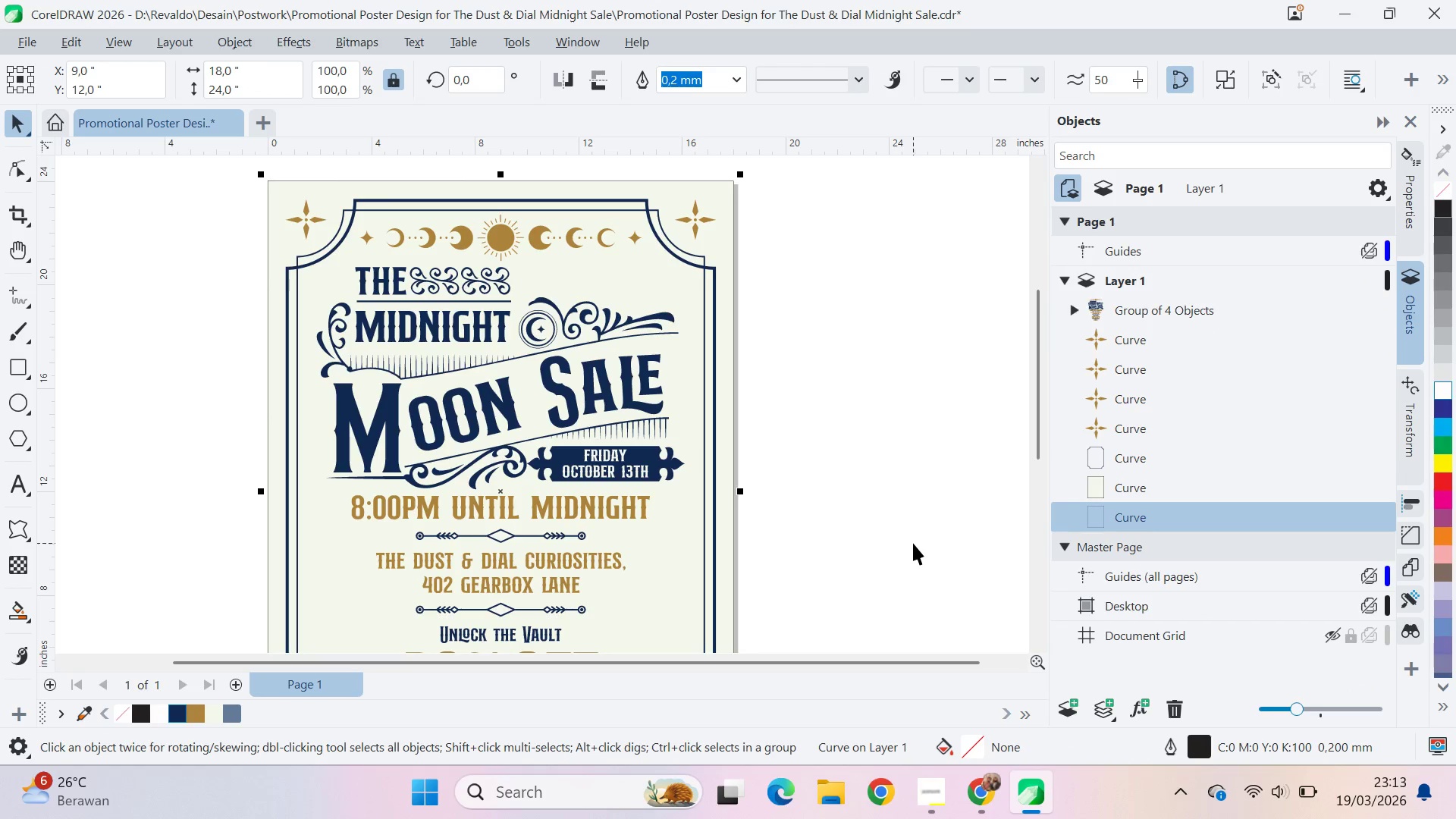 
key(Meta+Shift+MetaLeft)
 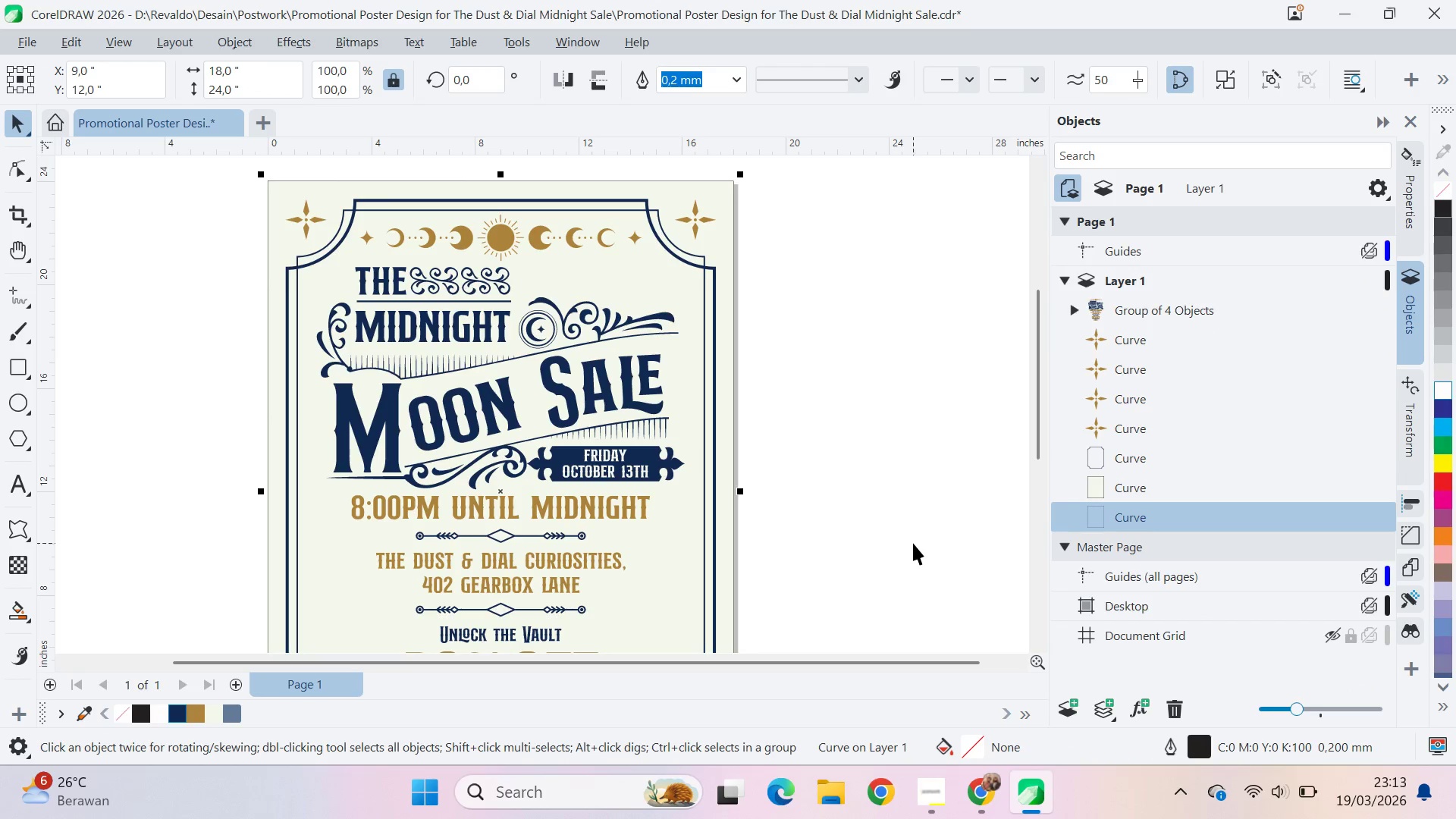 
key(Shift+PageUp)
 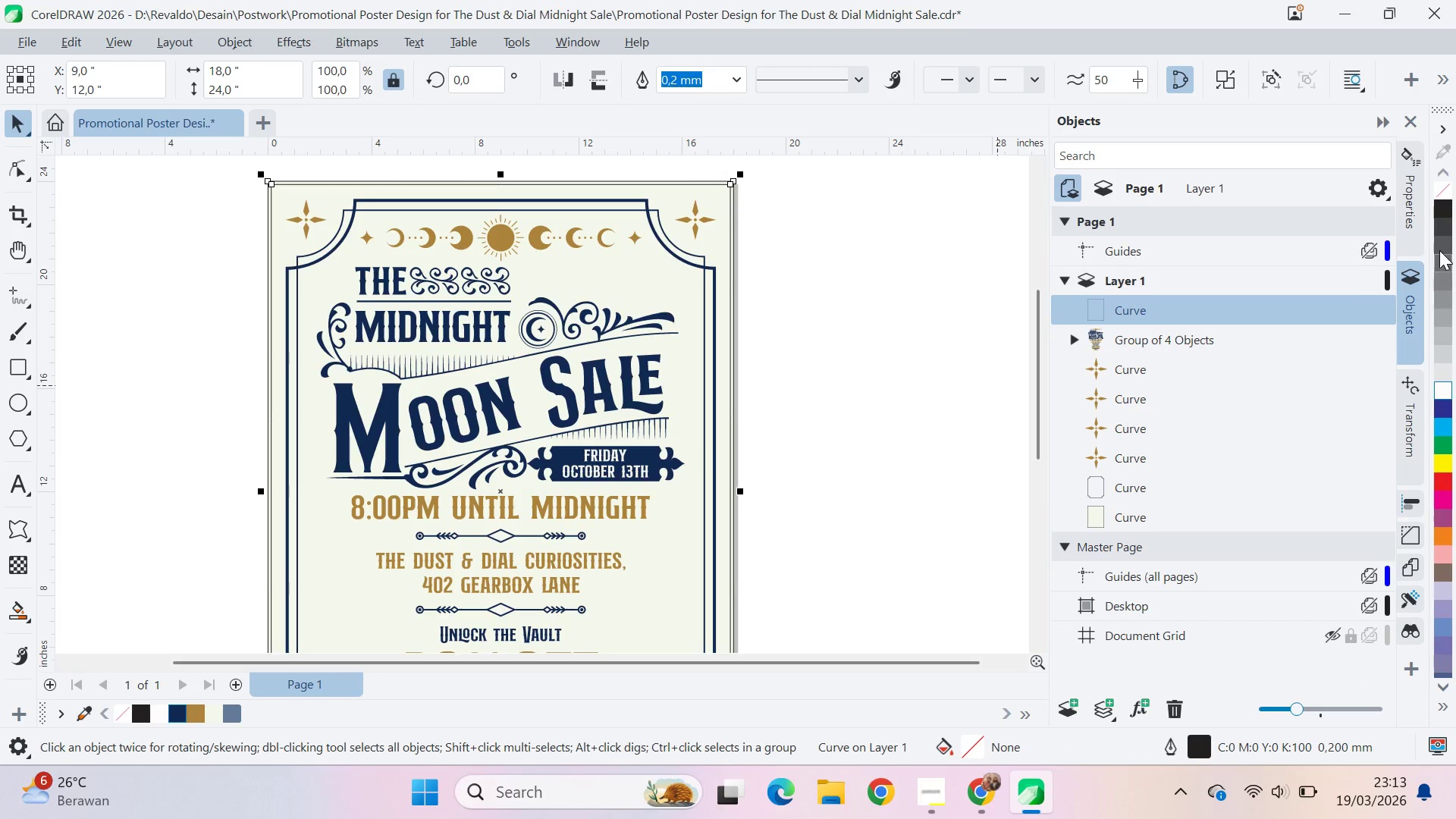 
left_click([1443, 206])
 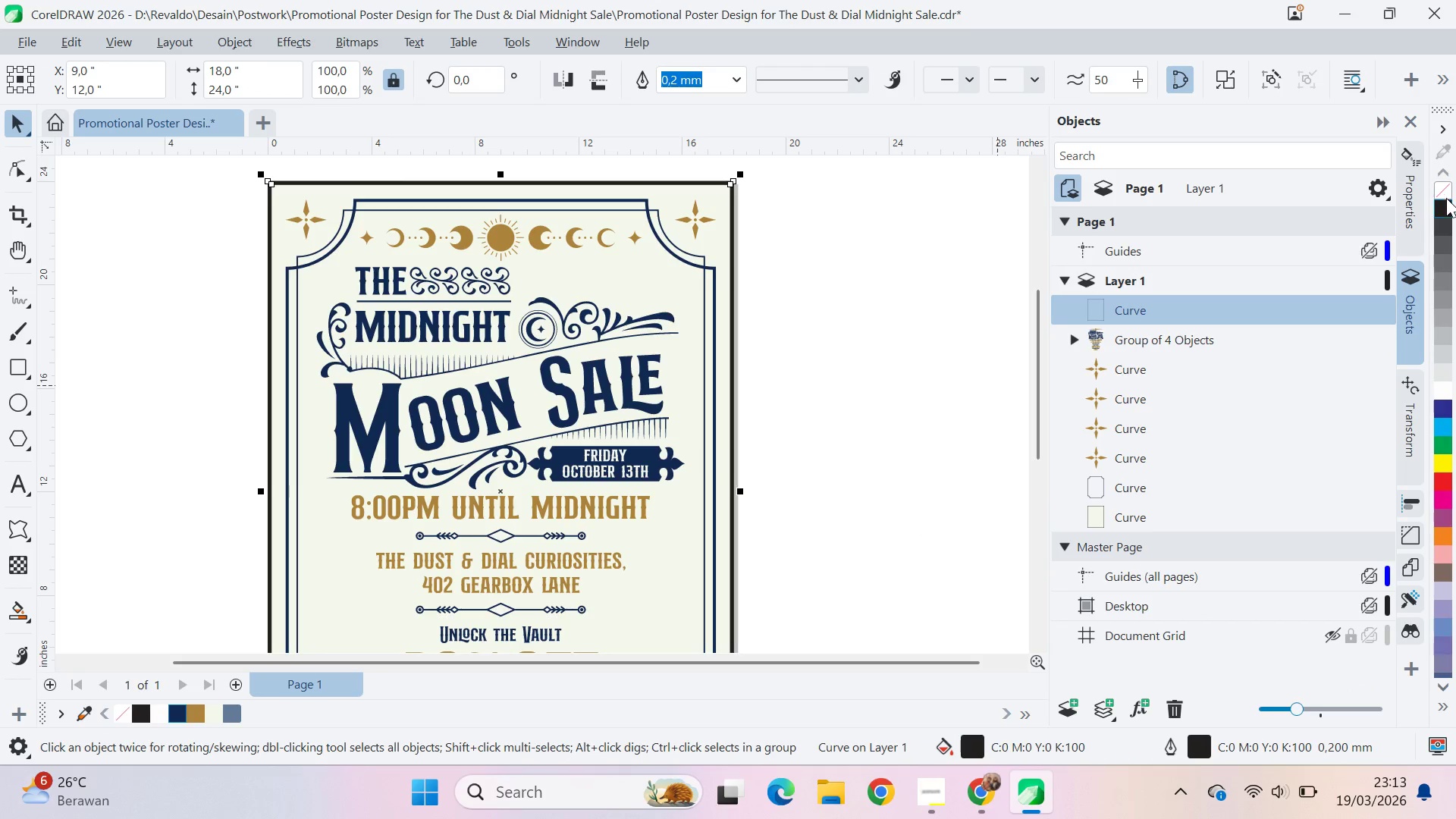 
right_click([1446, 192])
 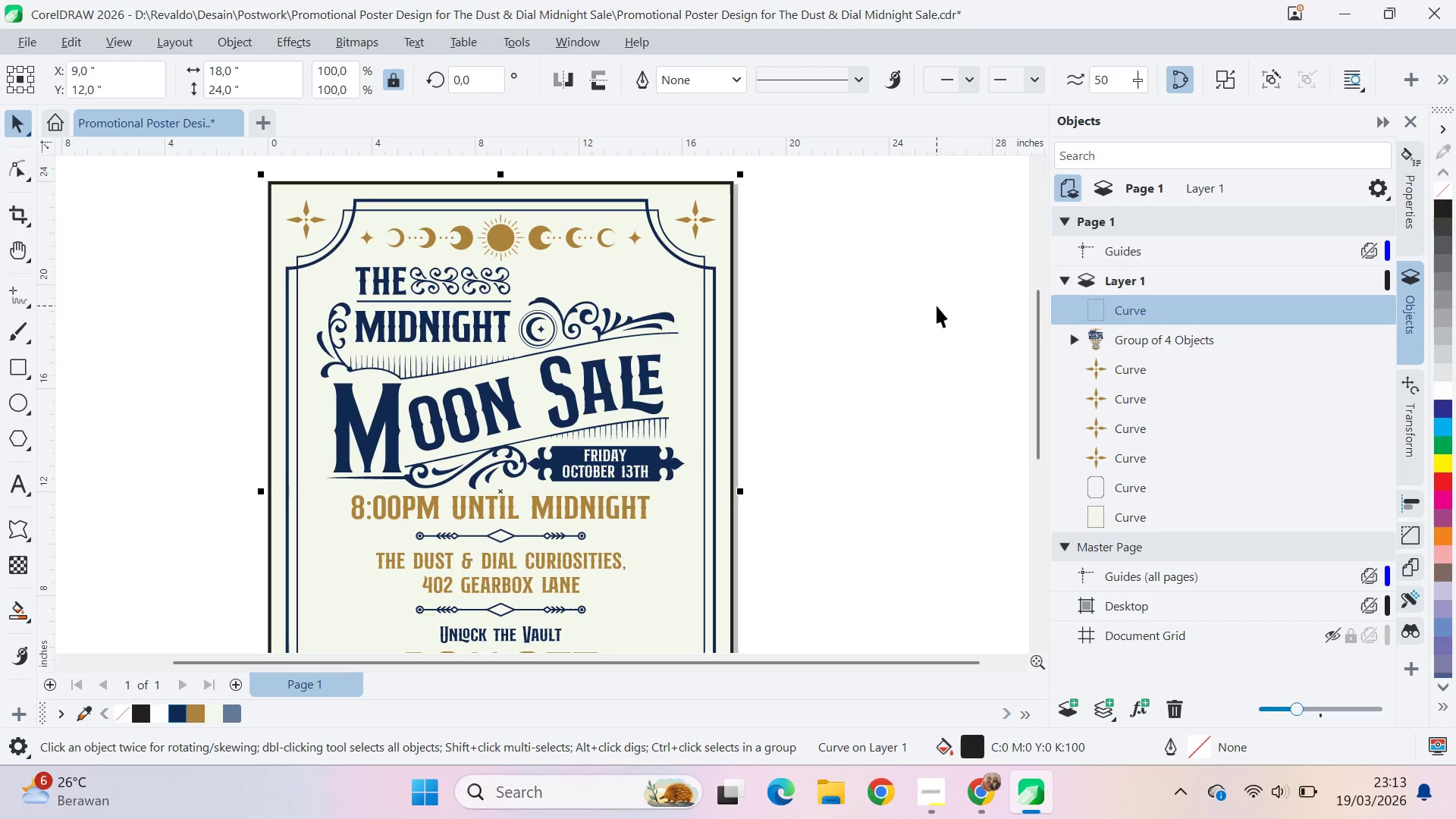 
left_click([934, 306])
 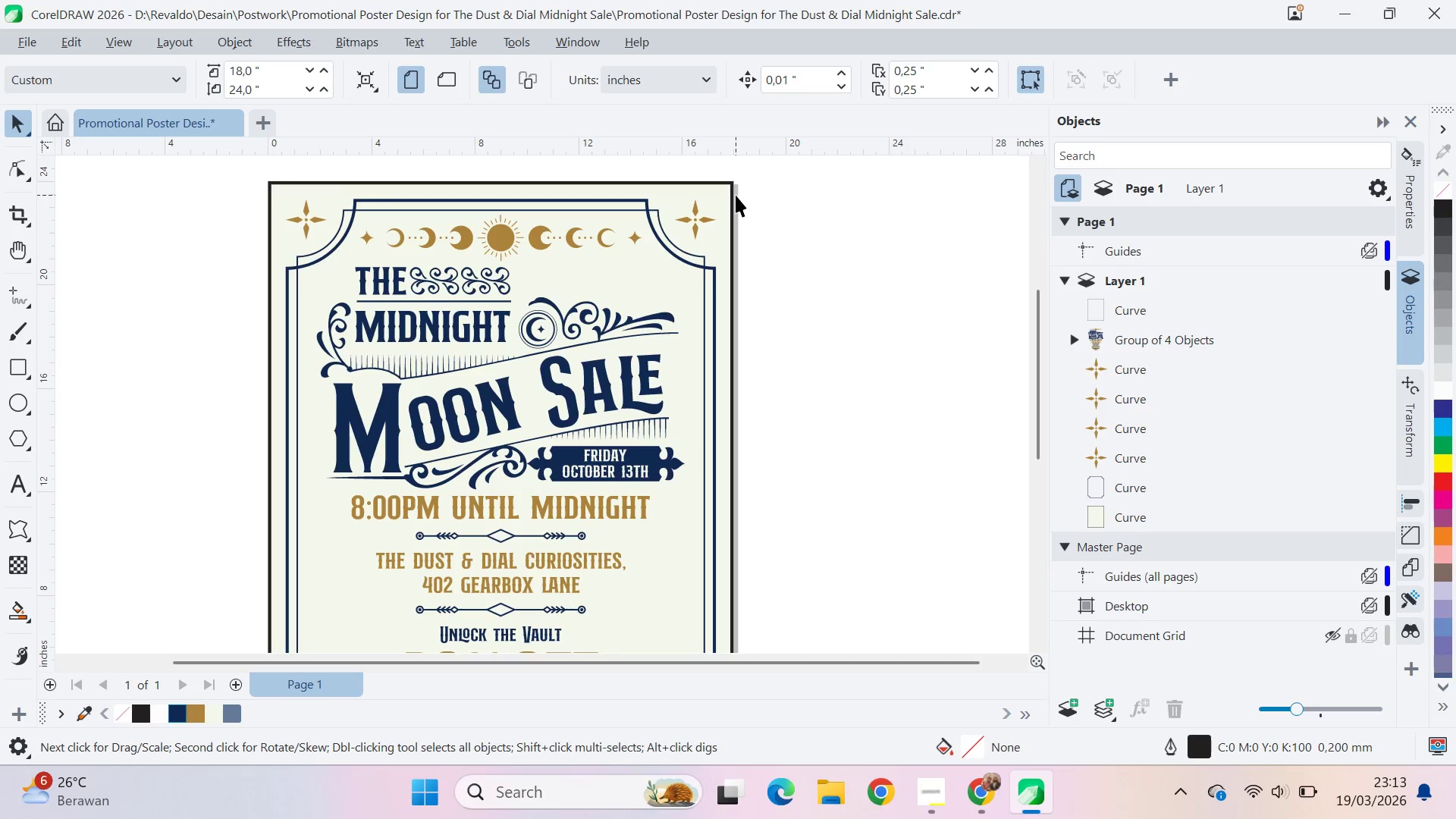 
left_click([733, 190])
 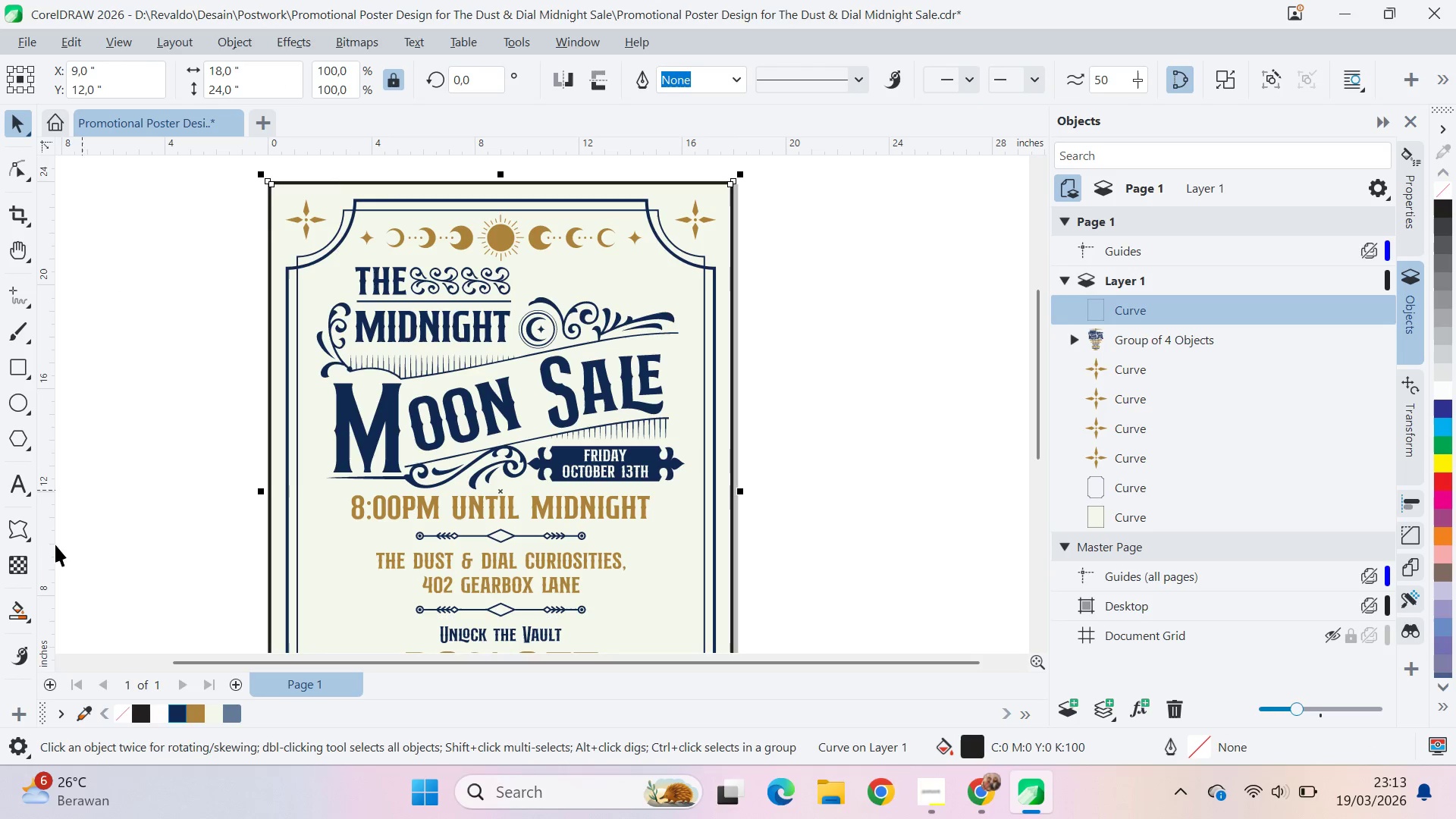 
left_click([20, 559])
 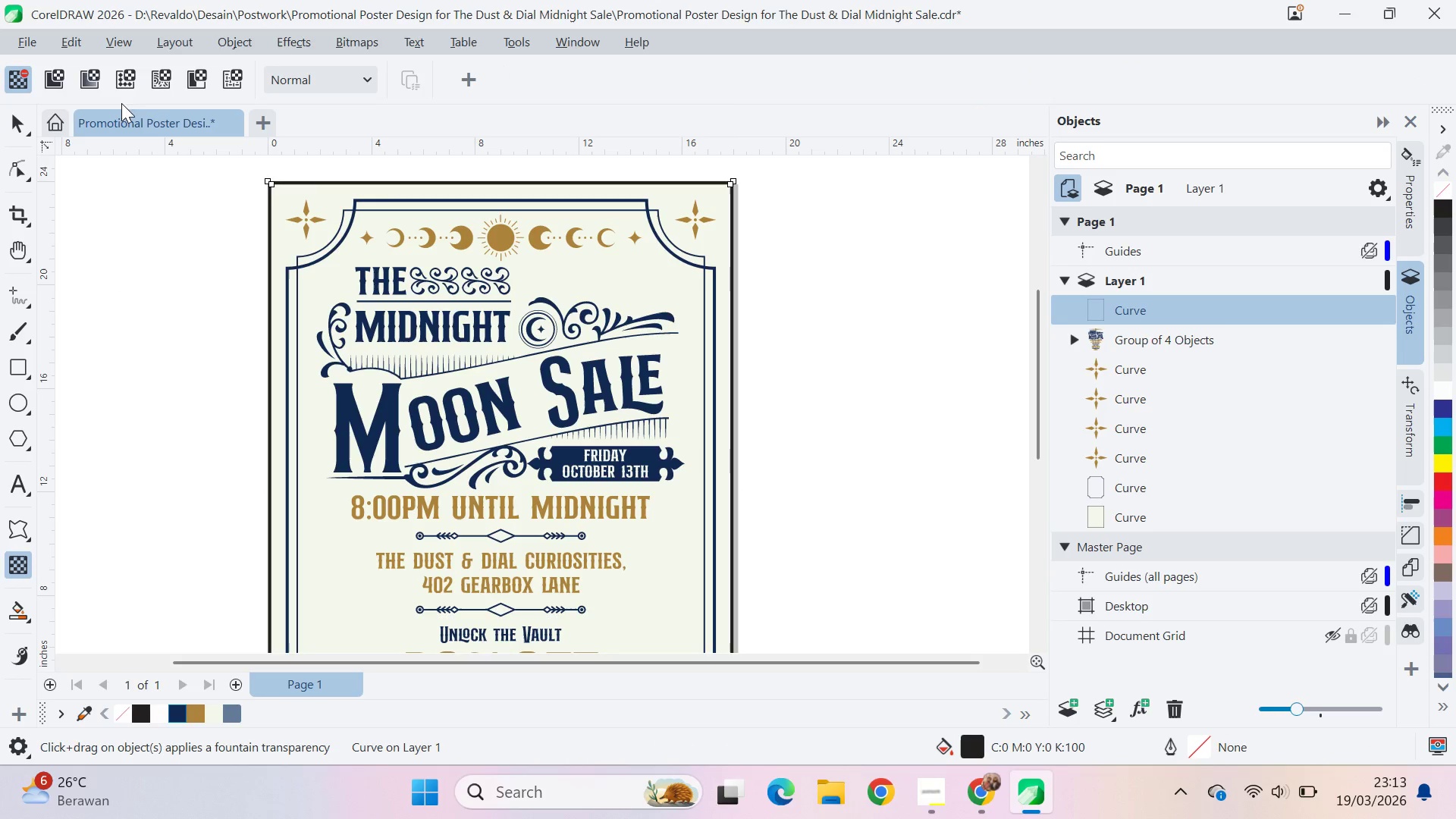 
left_click([53, 83])
 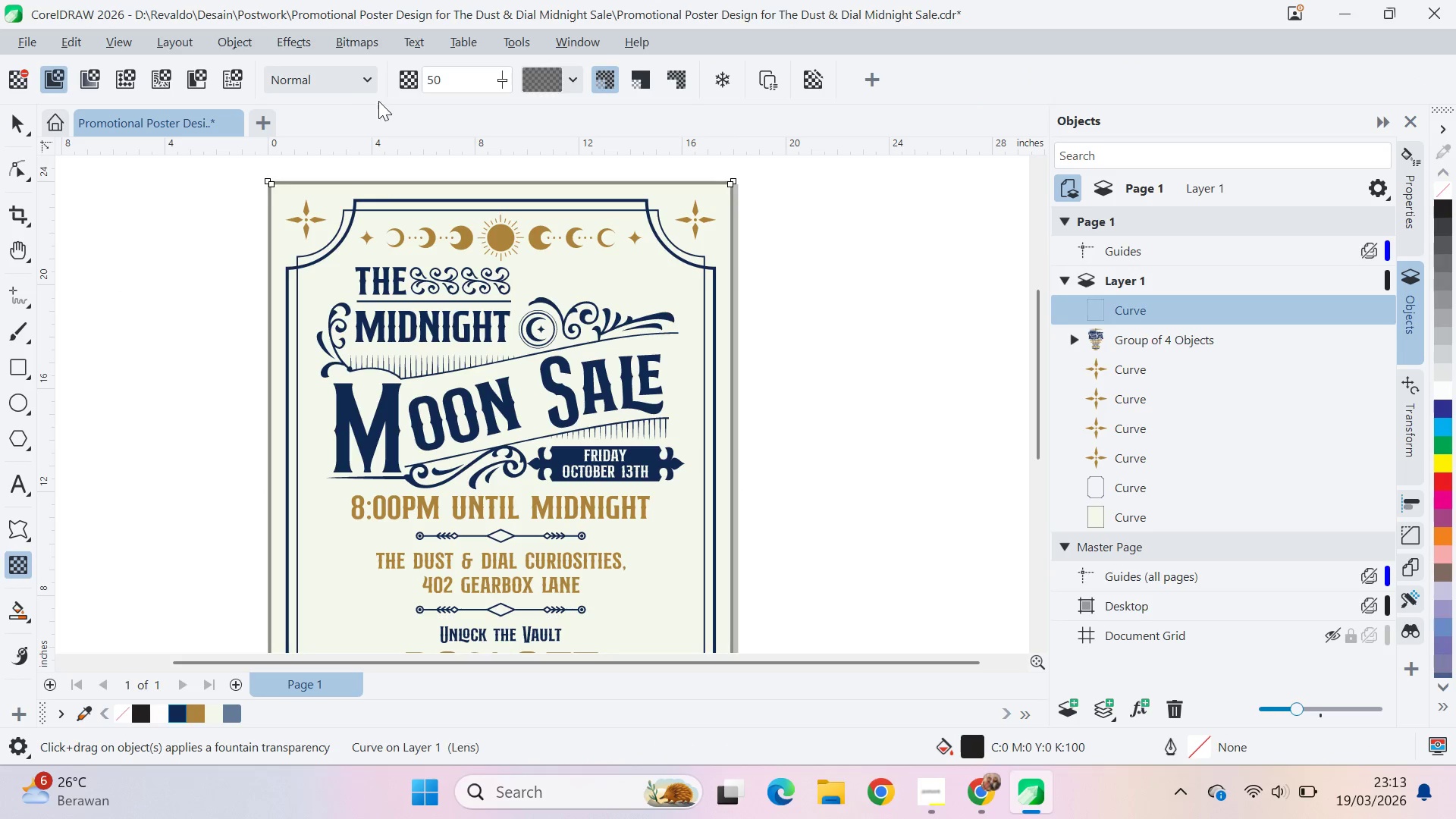 
mouse_move([548, 90])
 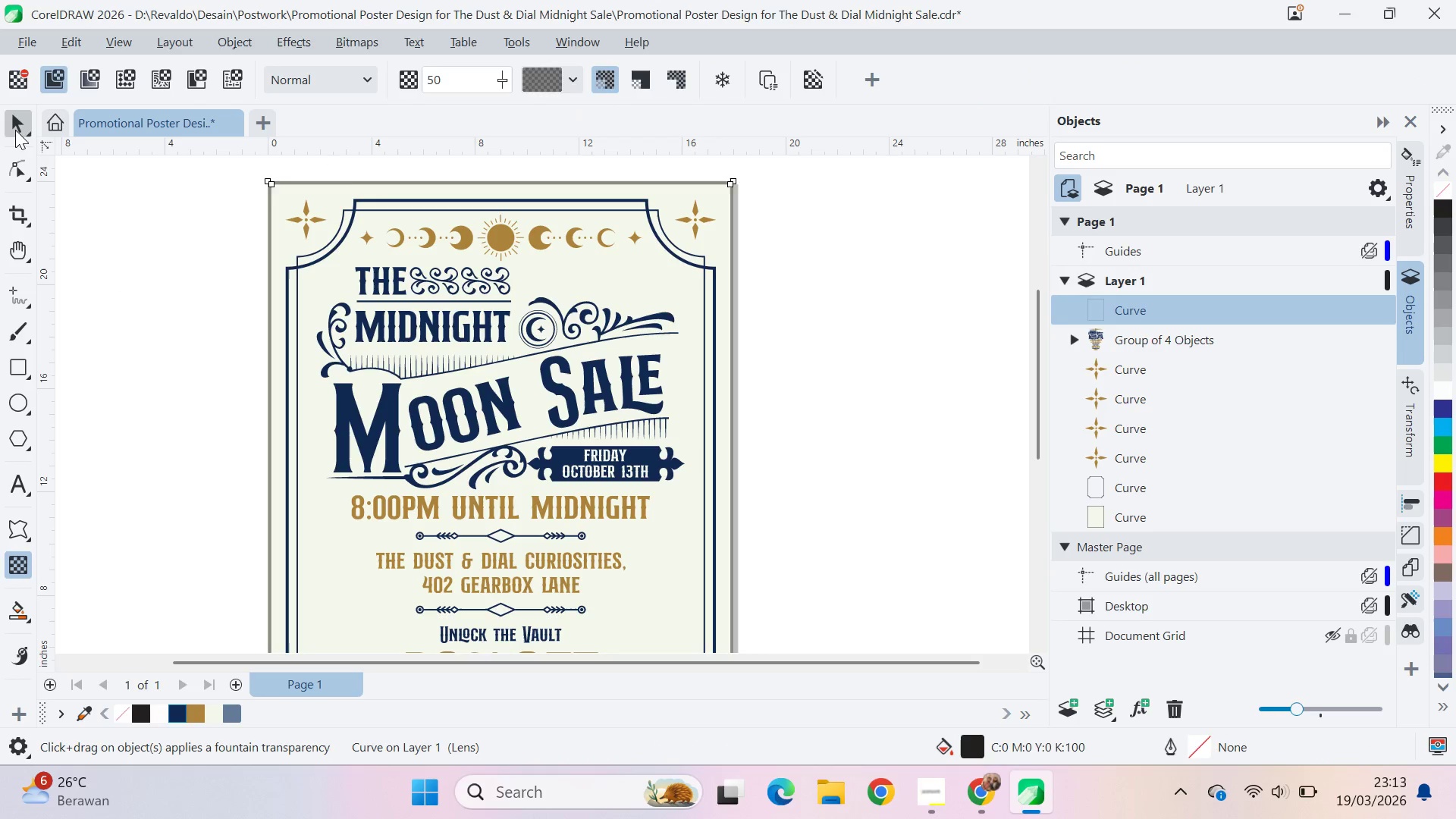 
double_click([253, 260])
 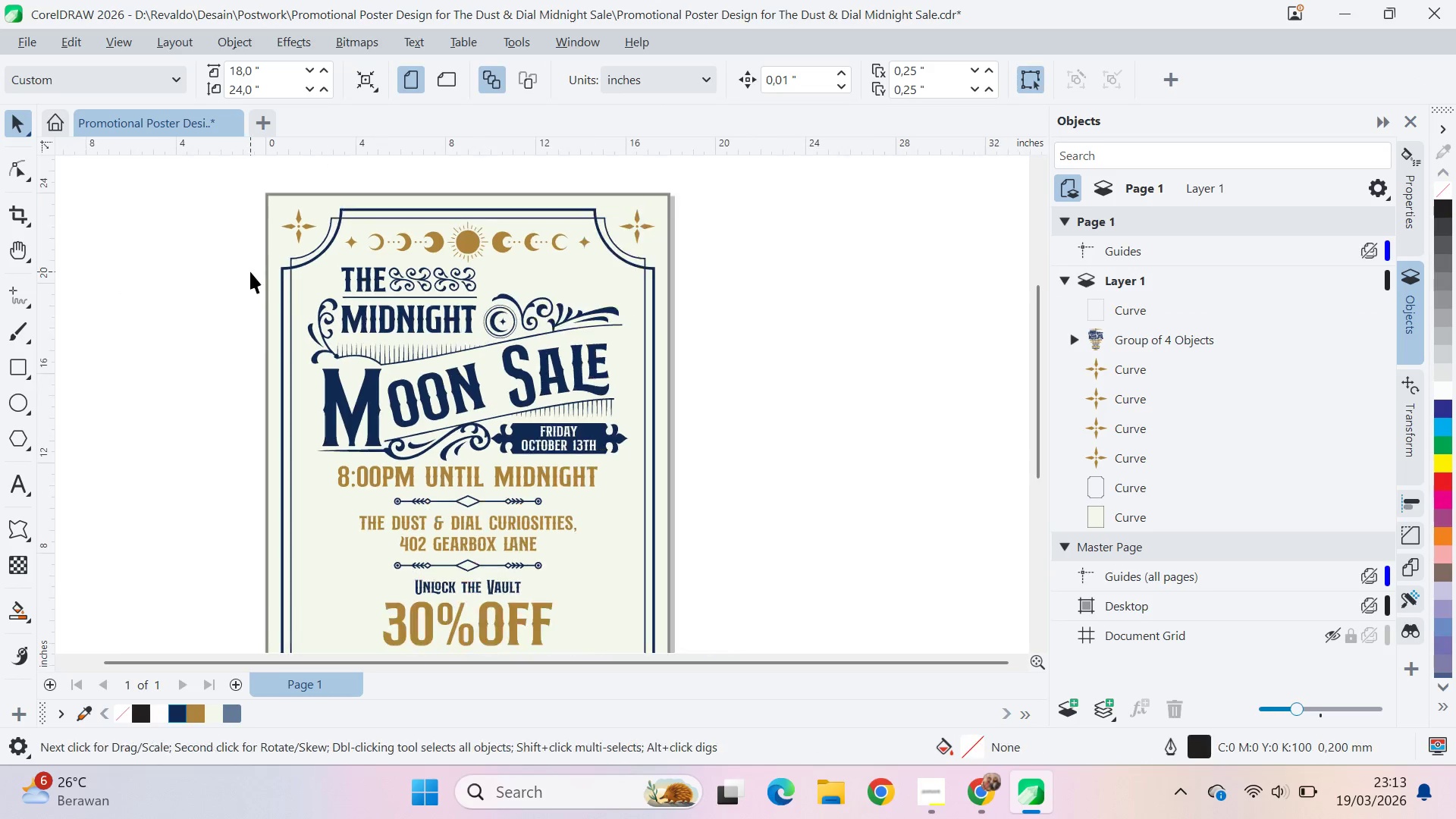 
key(Q)
 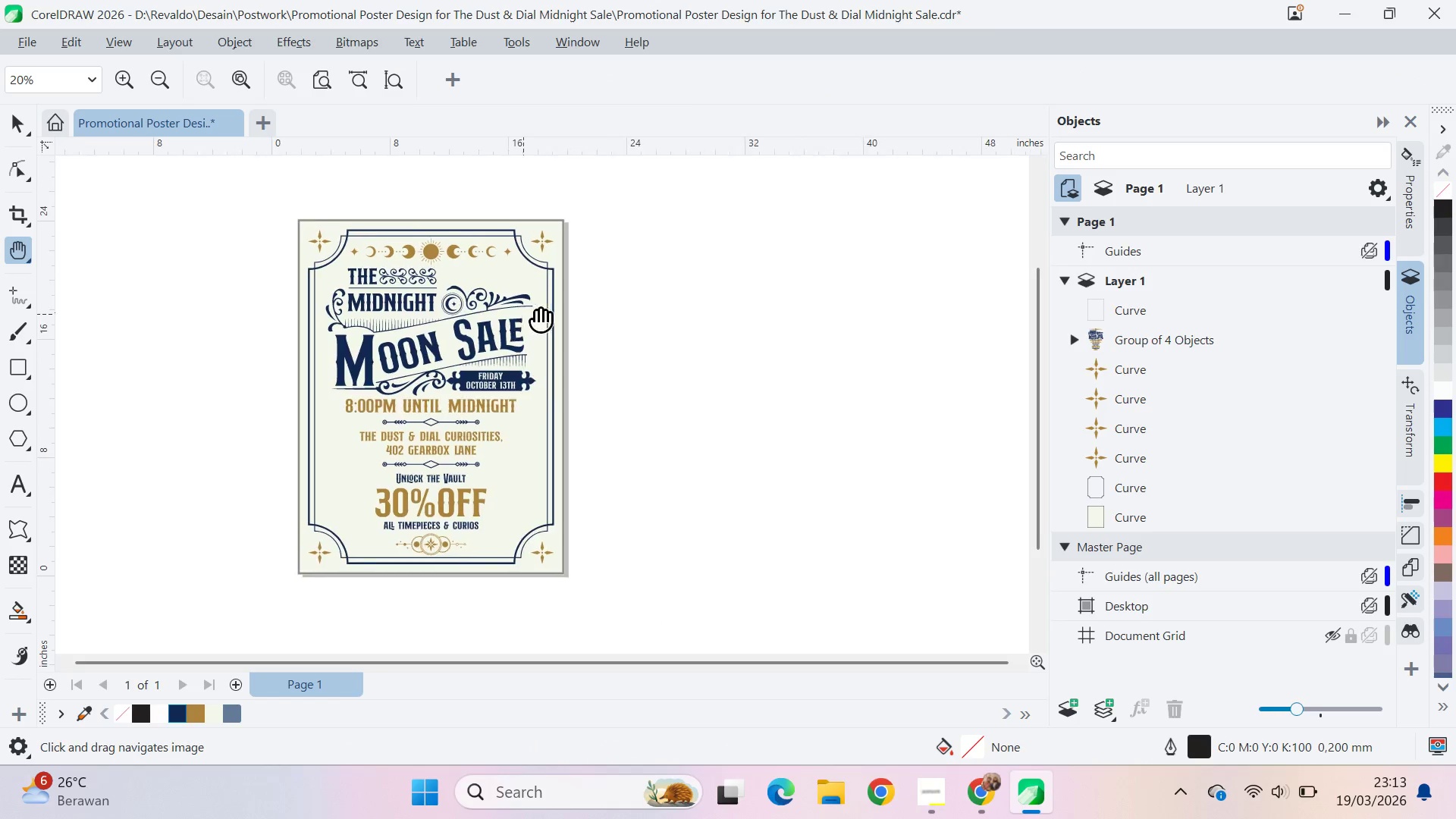 
scroll: coordinate [253, 272], scroll_direction: down, amount: 4.0
 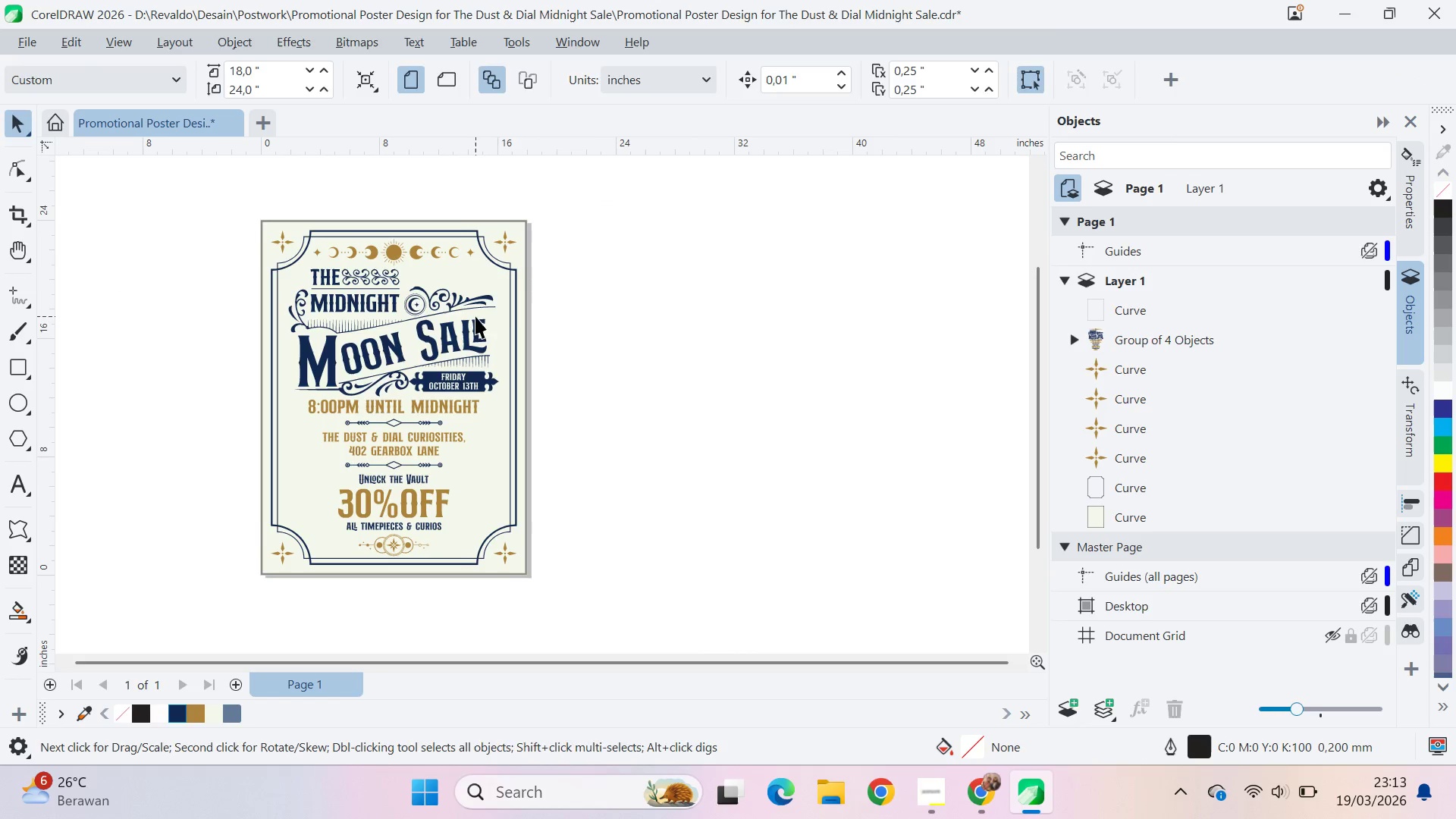 
left_click_drag(start_coordinate=[492, 313], to_coordinate=[626, 333])
 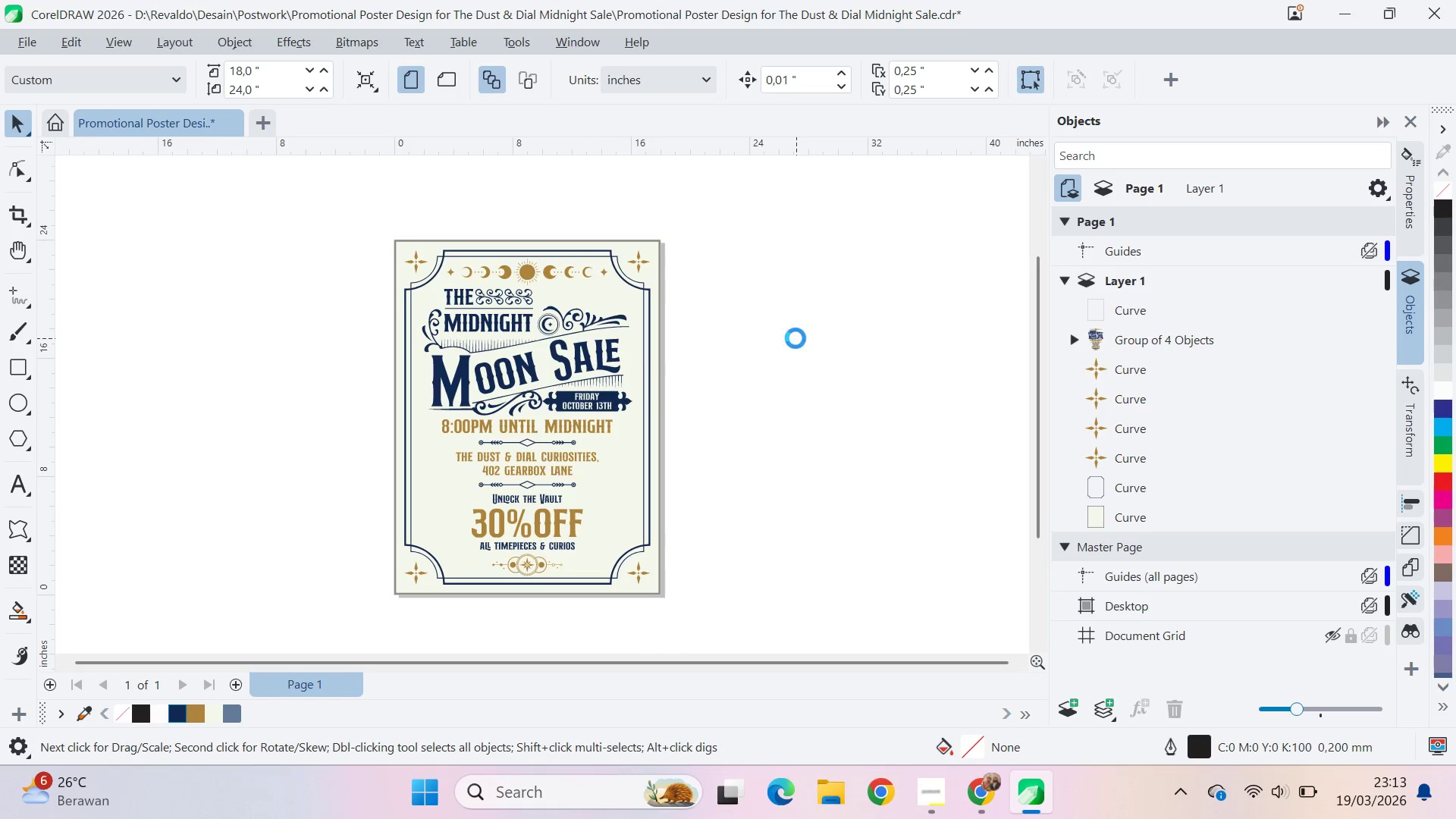 
key(V)
 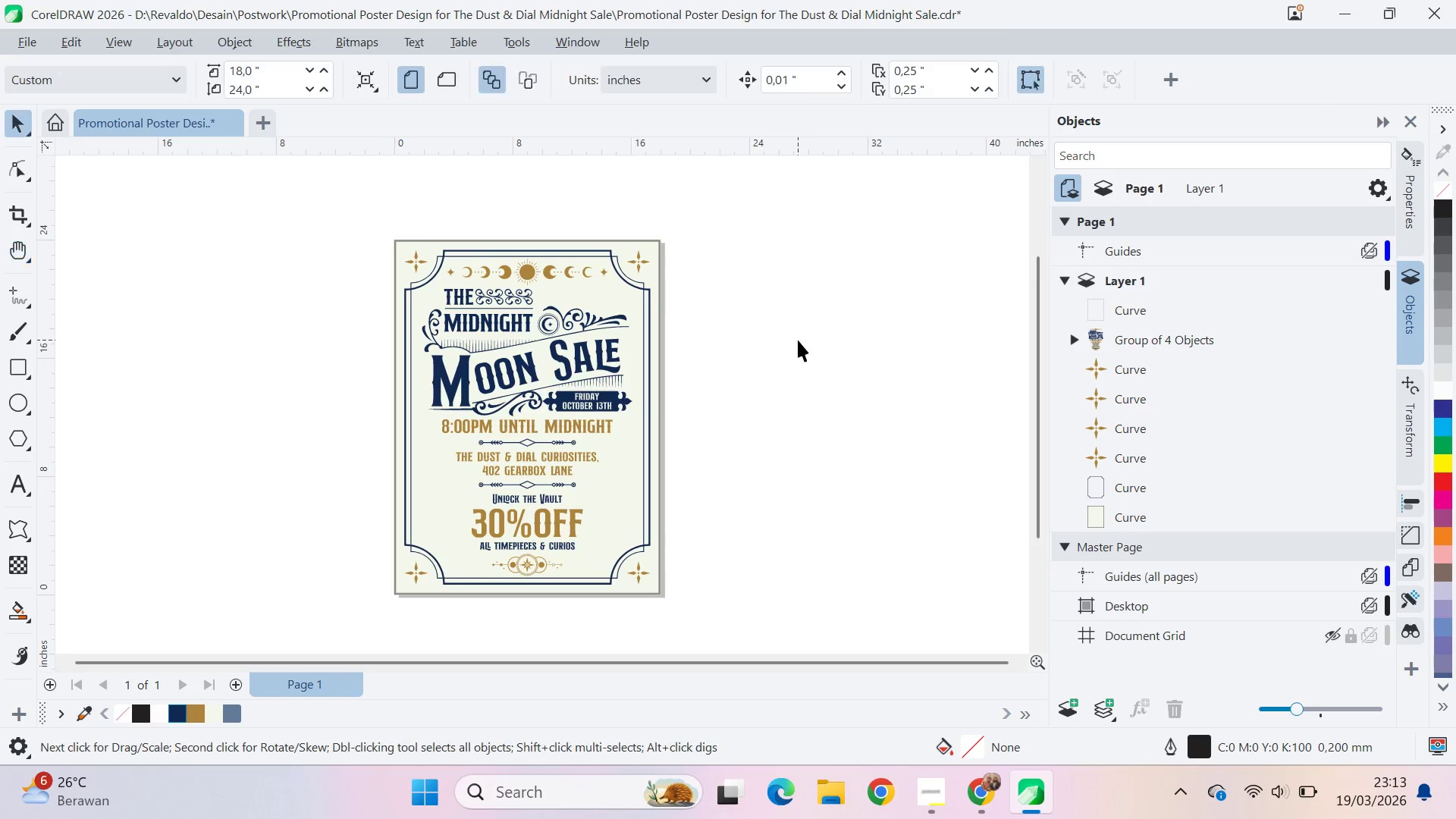 
double_click([798, 340])
 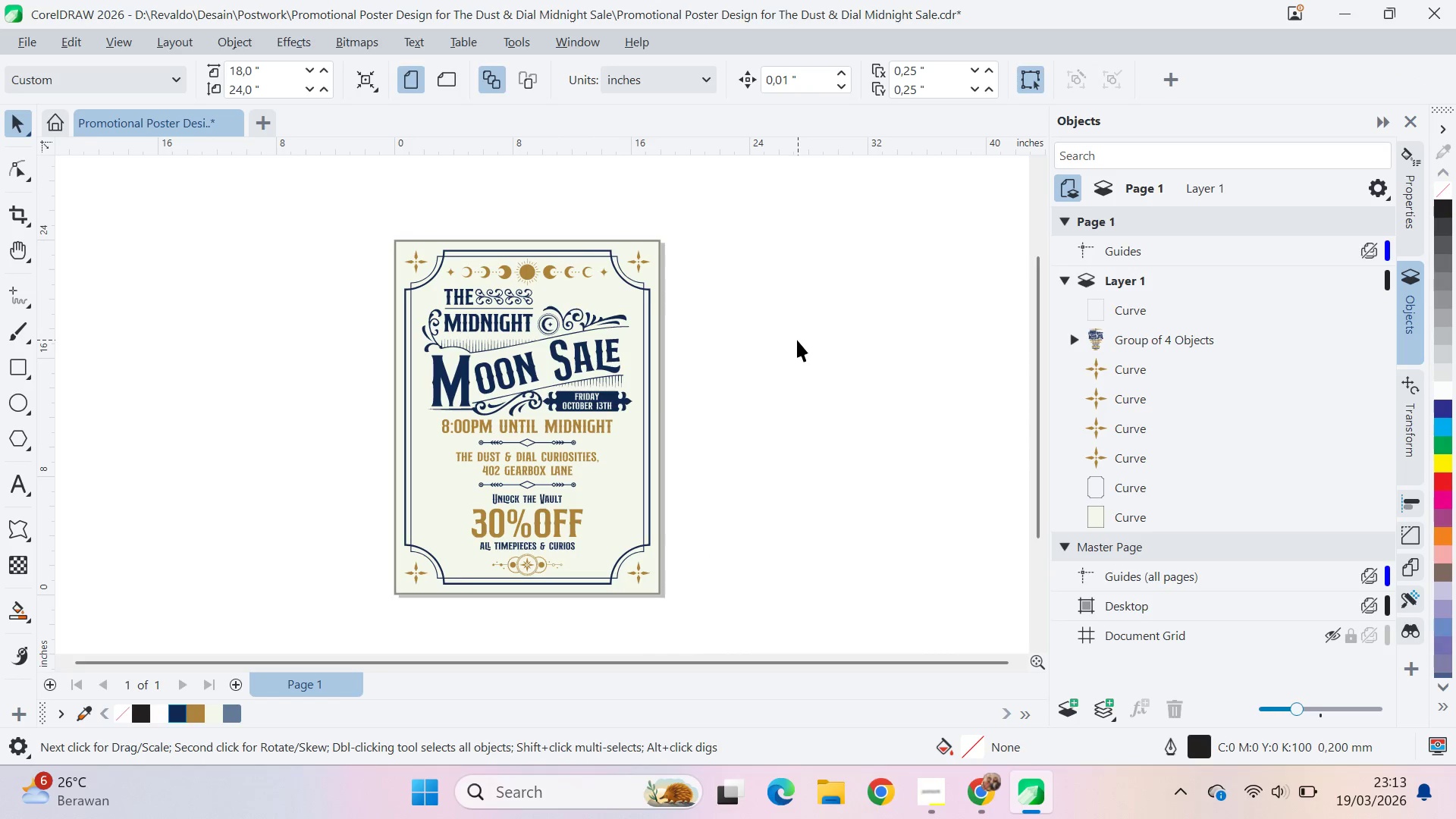 
key(Control+ControlLeft)
 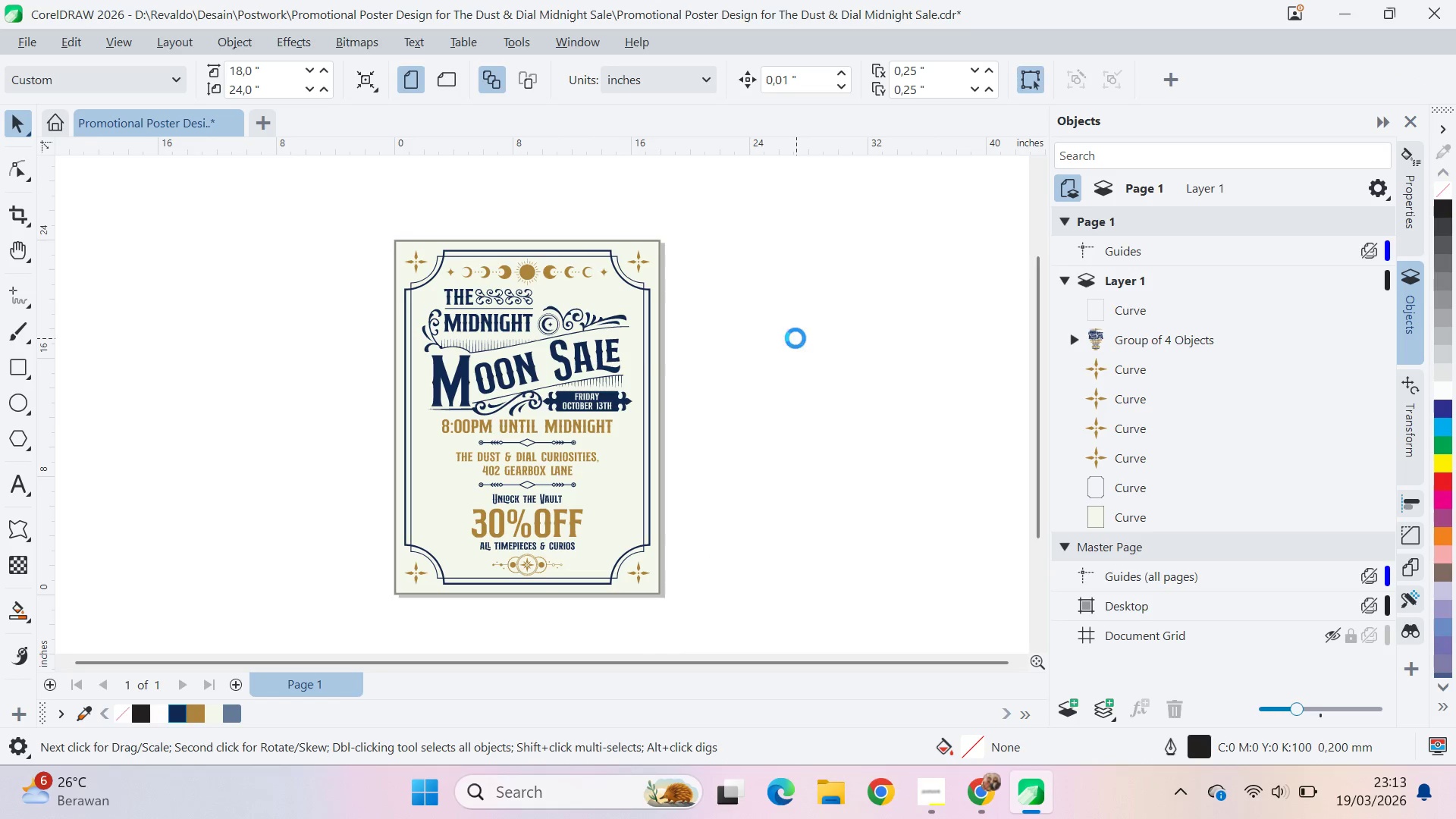 
key(Control+S)
 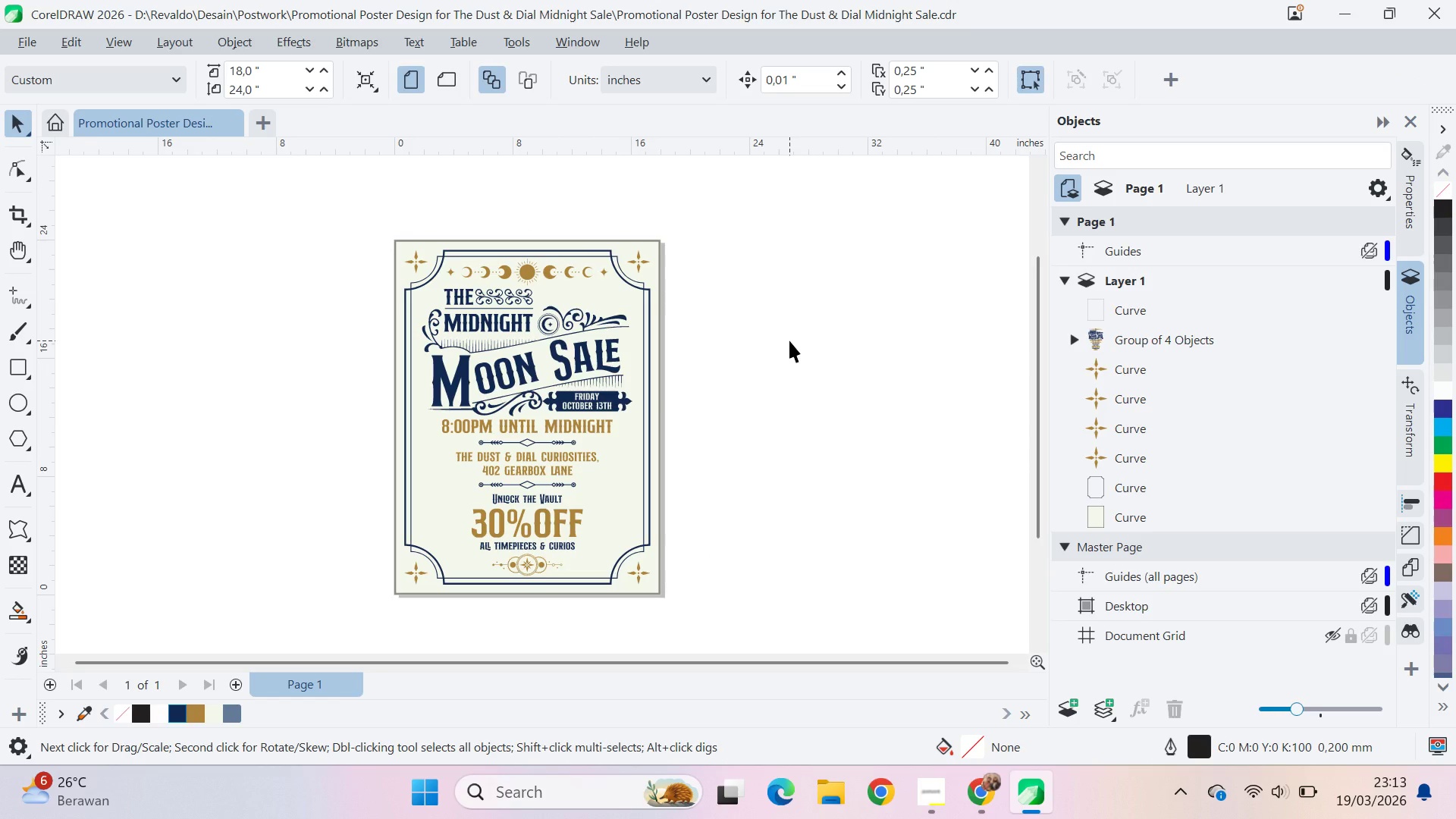 
wait(8.86)
 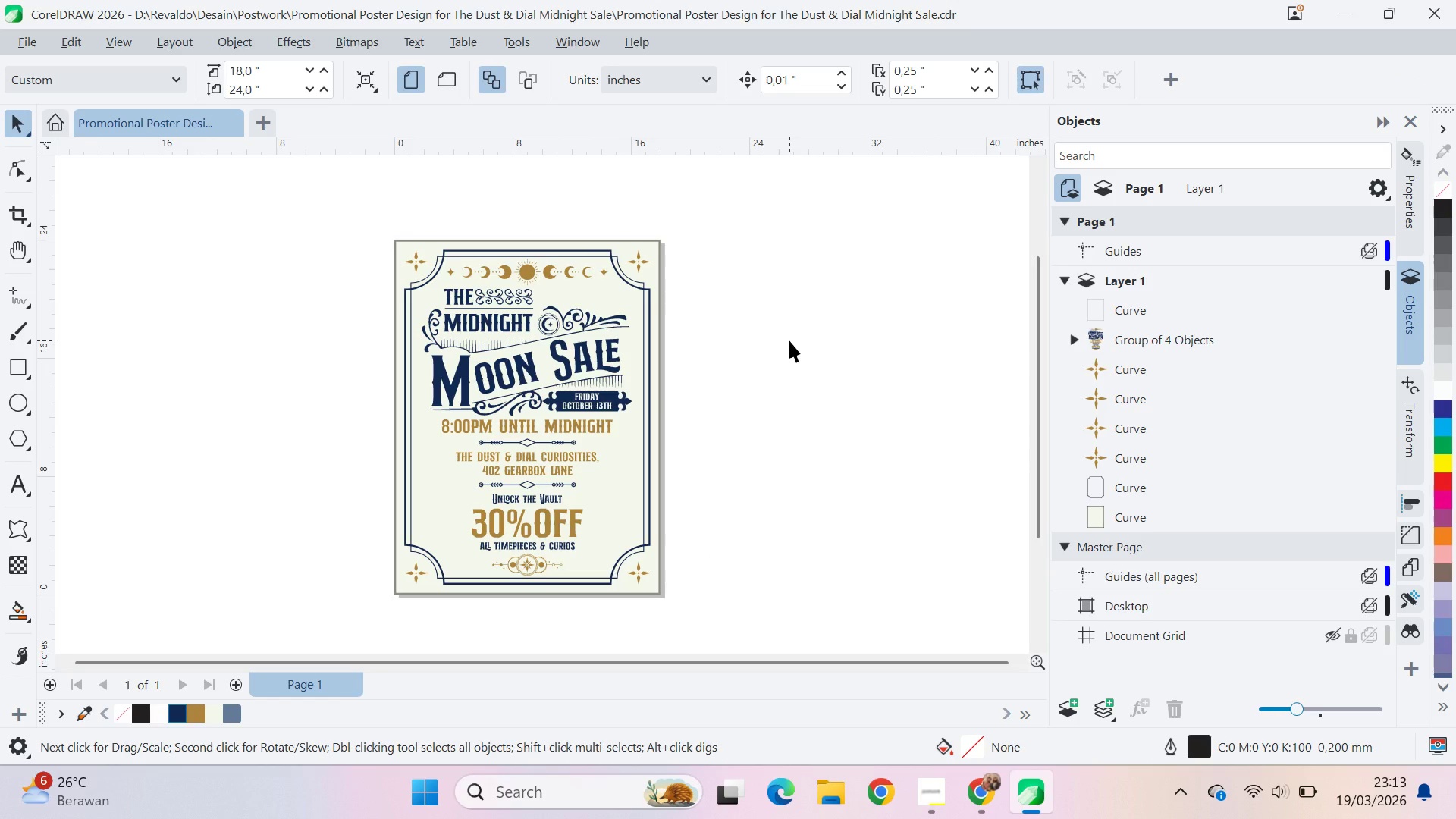 
left_click([607, 406])
 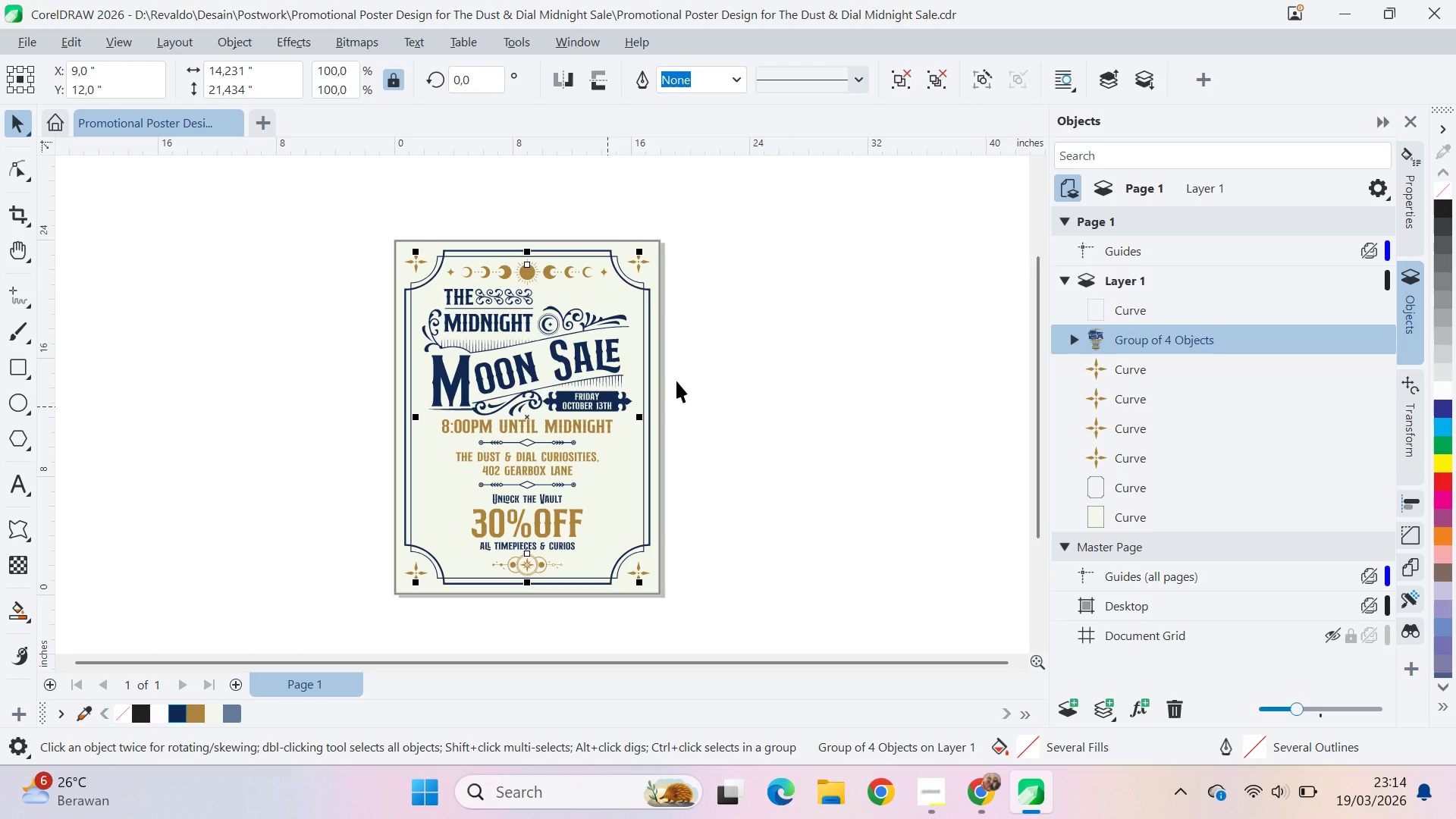 
left_click([716, 366])
 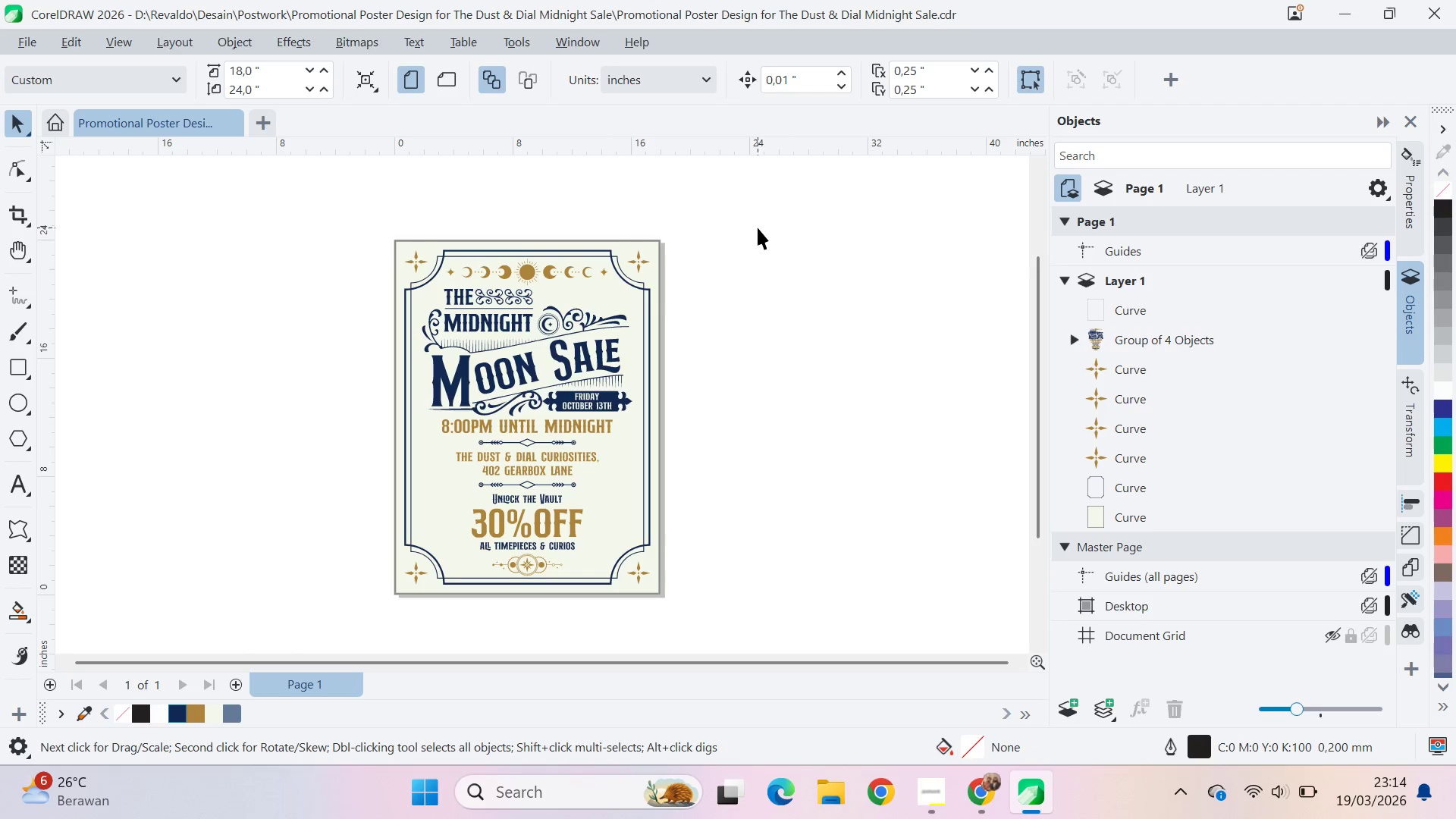 
left_click_drag(start_coordinate=[757, 227], to_coordinate=[322, 626])
 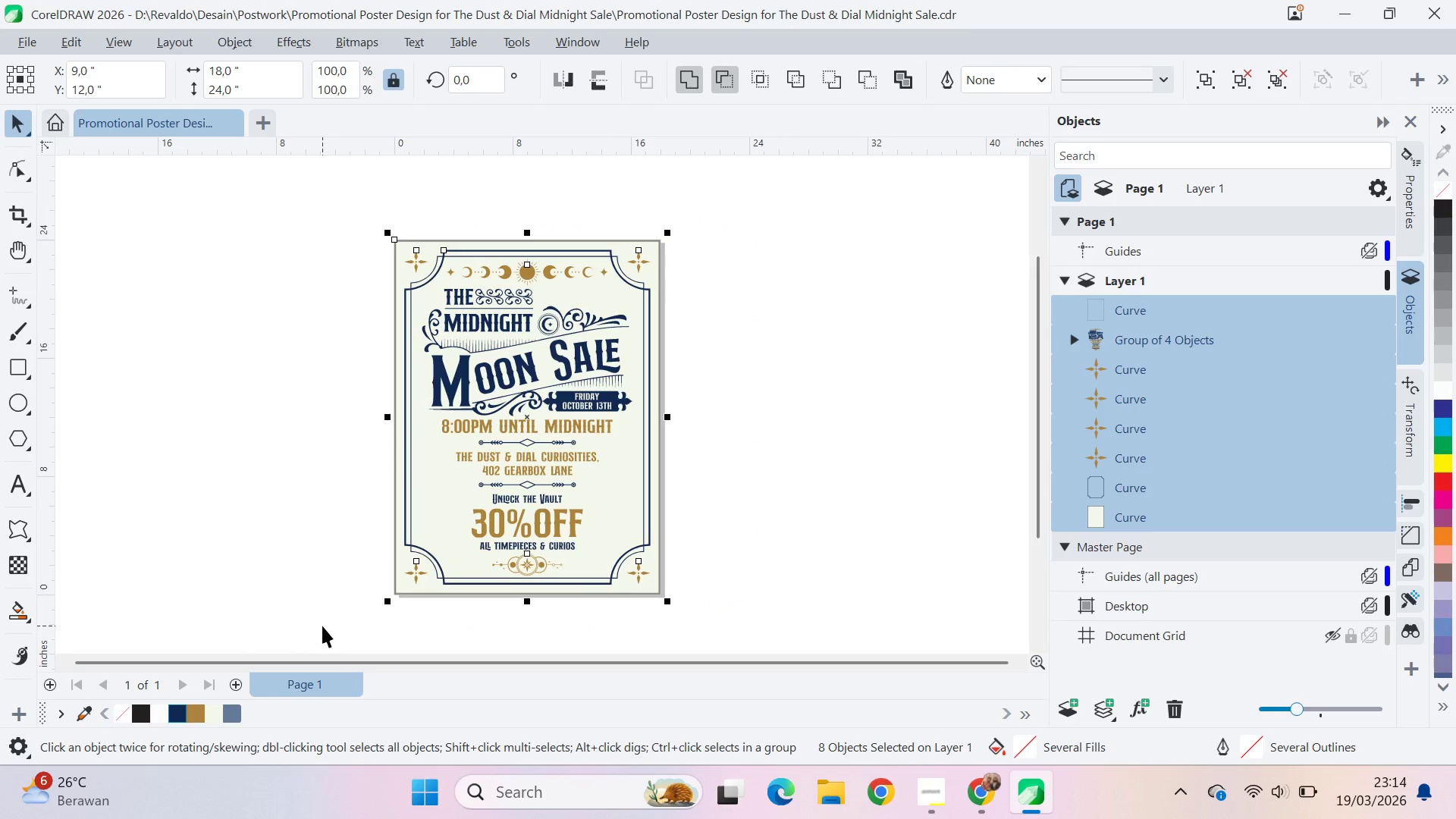 
key(Control+E)
 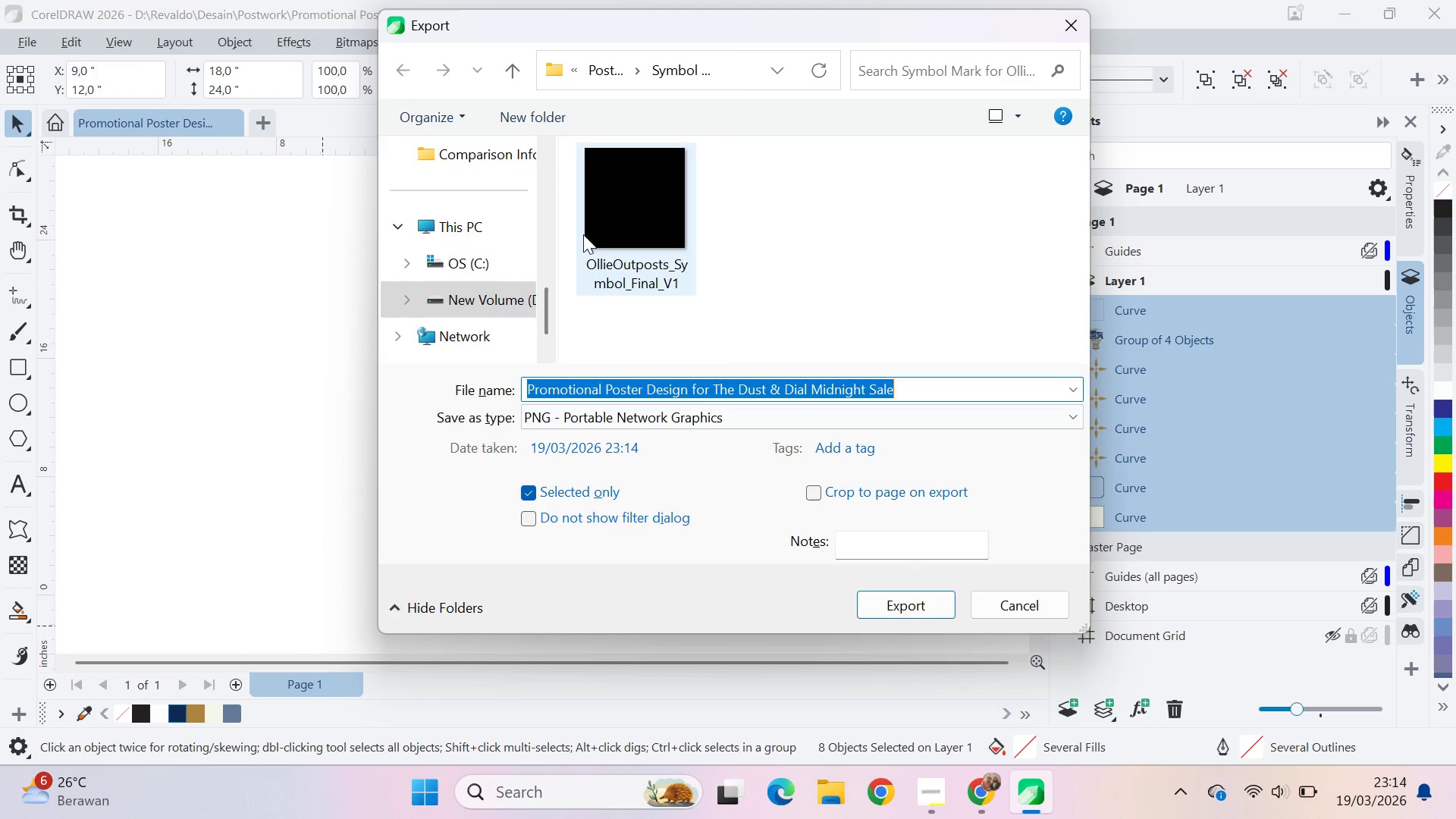 
left_click([607, 74])
 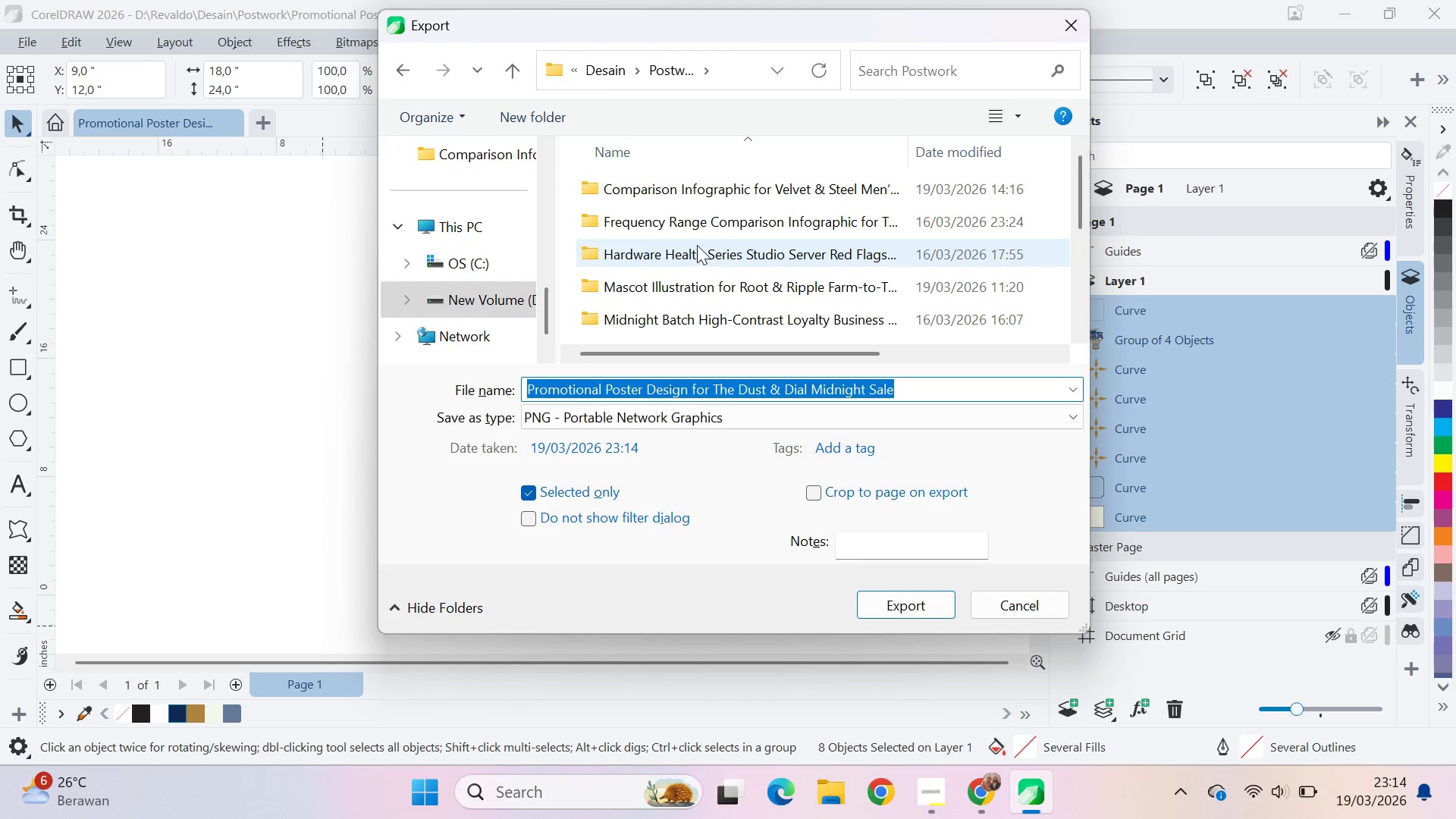 
scroll: coordinate [698, 251], scroll_direction: down, amount: 1.0
 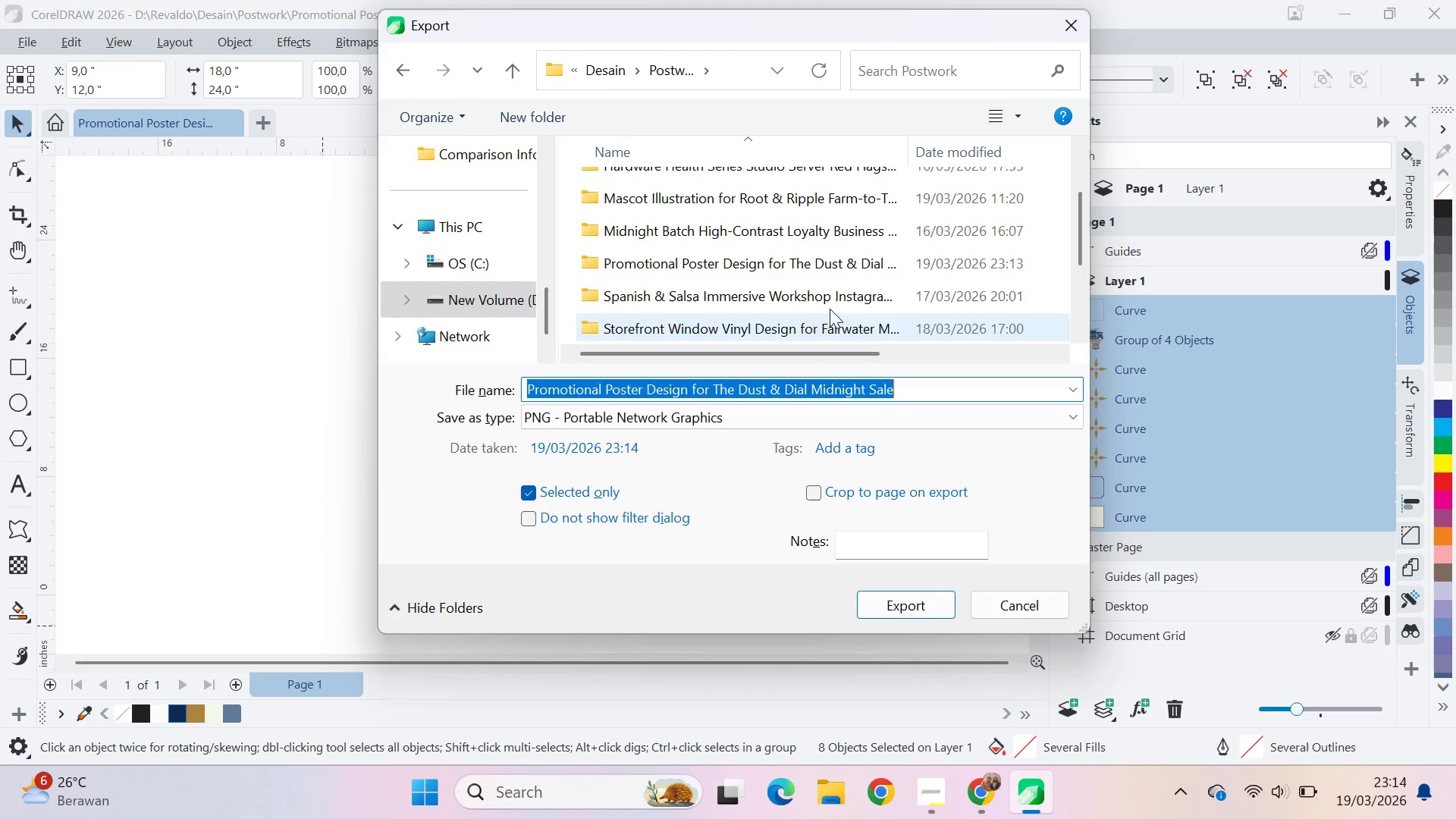 
double_click([840, 269])
 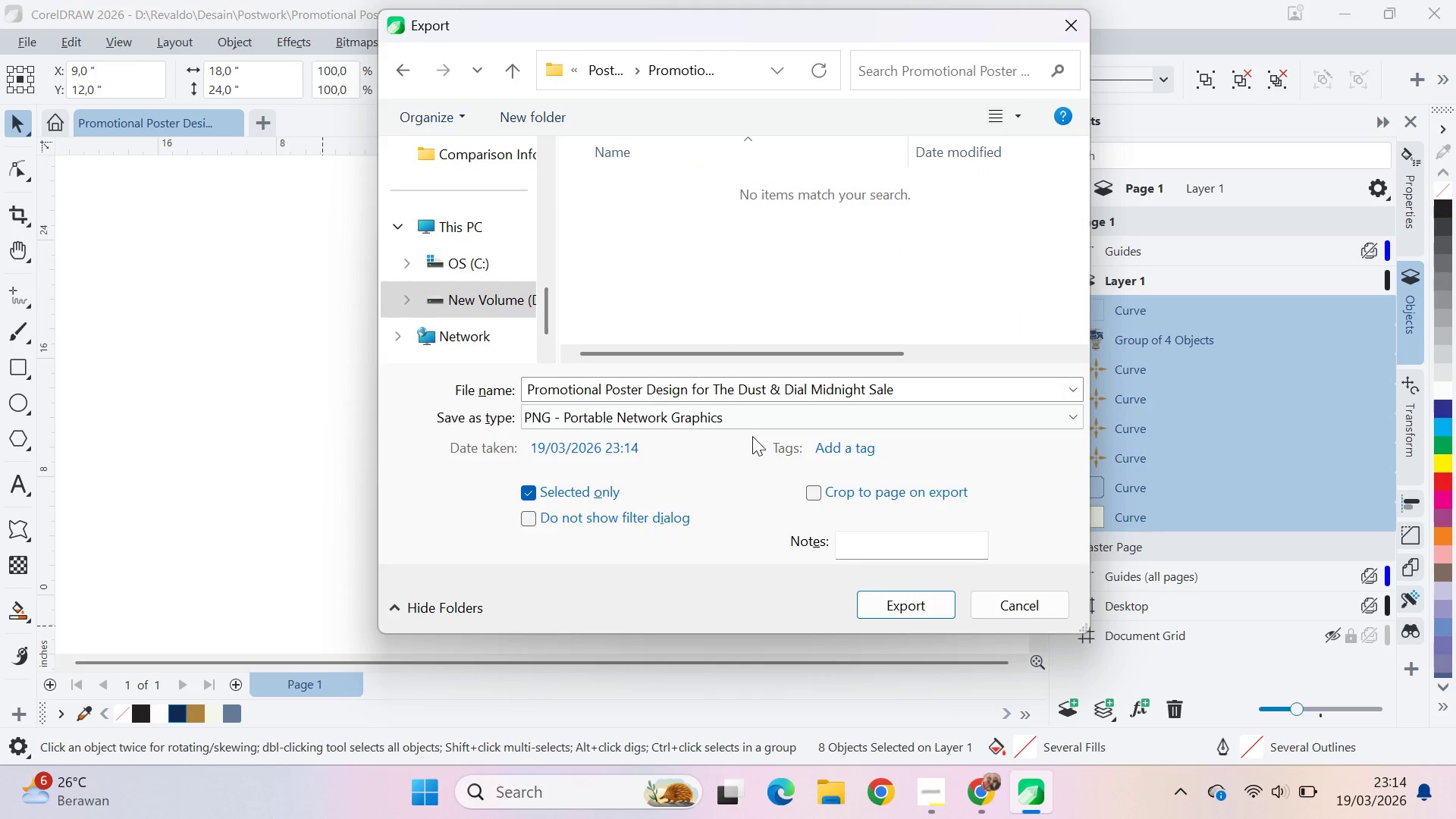 
key(Alt+Tab)